 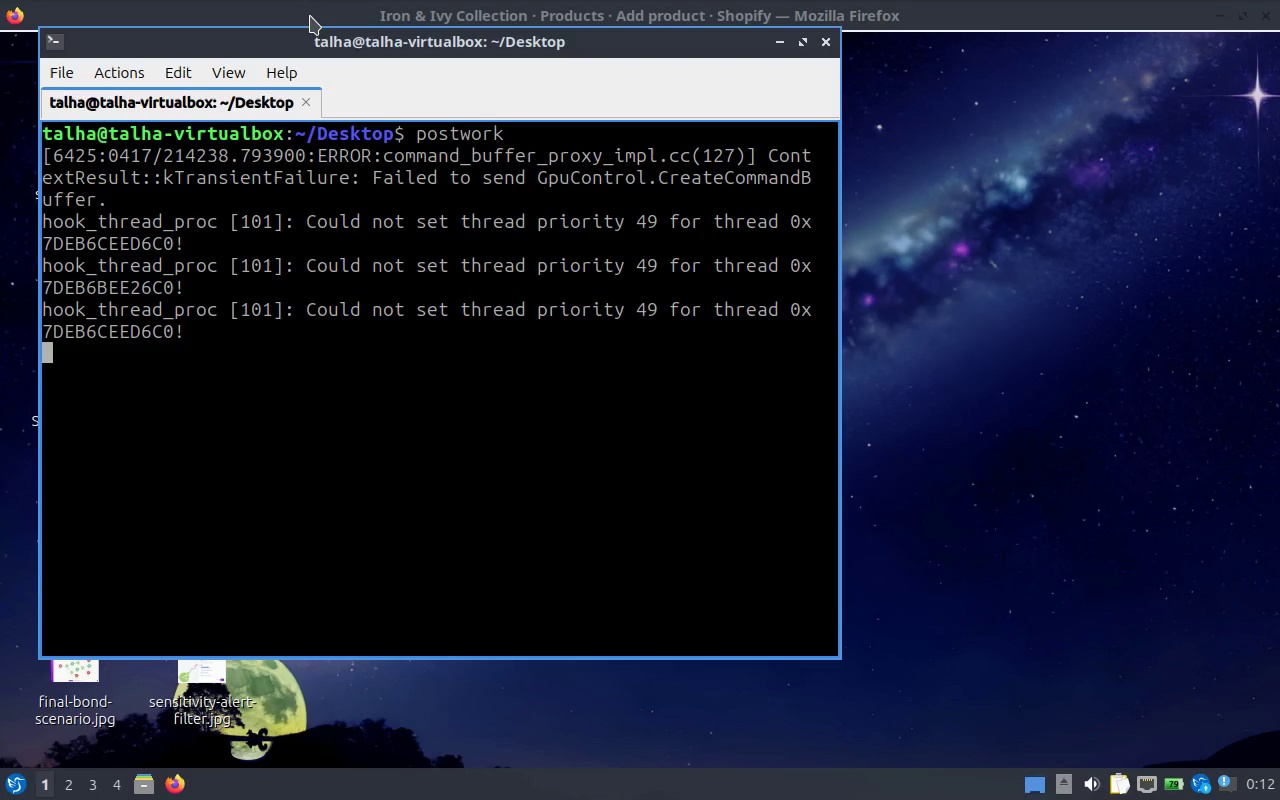 
scroll: coordinate [310, 16], scroll_direction: down, amount: 2.0
 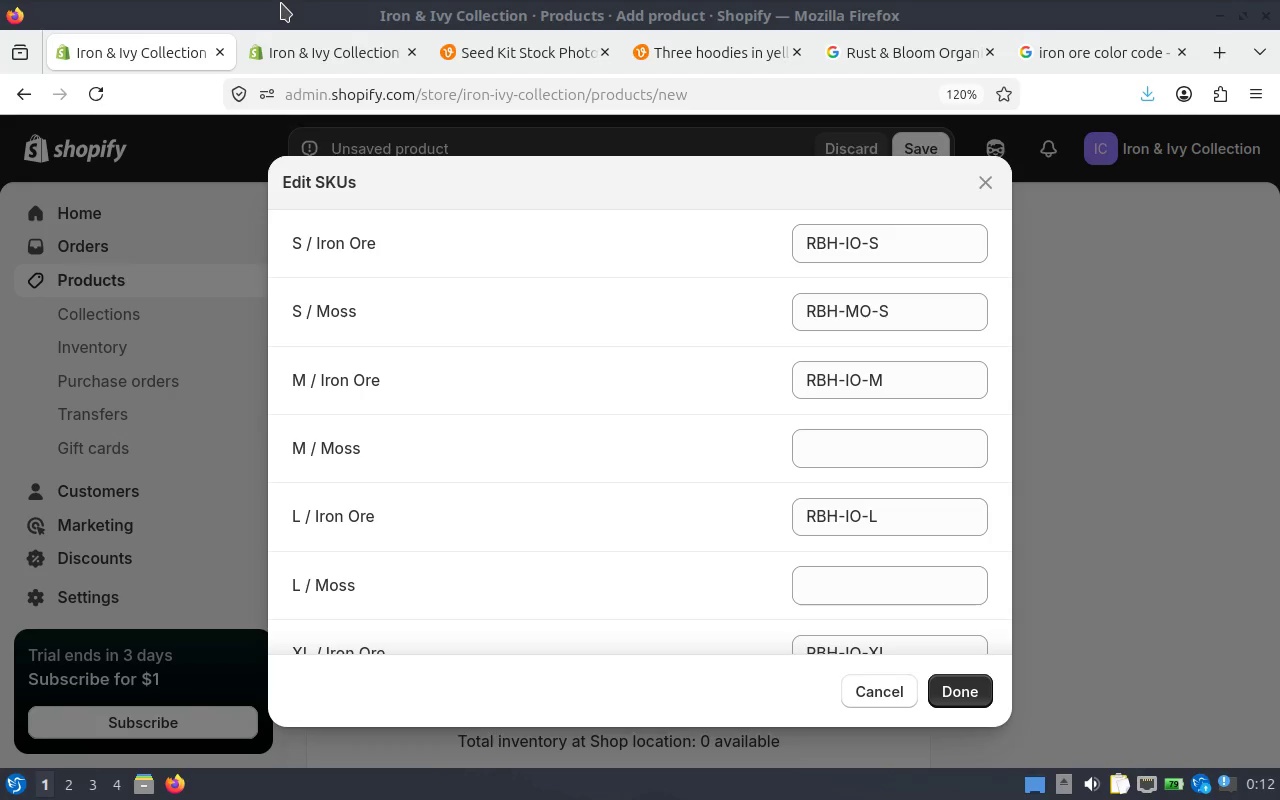 
wait(16.59)
 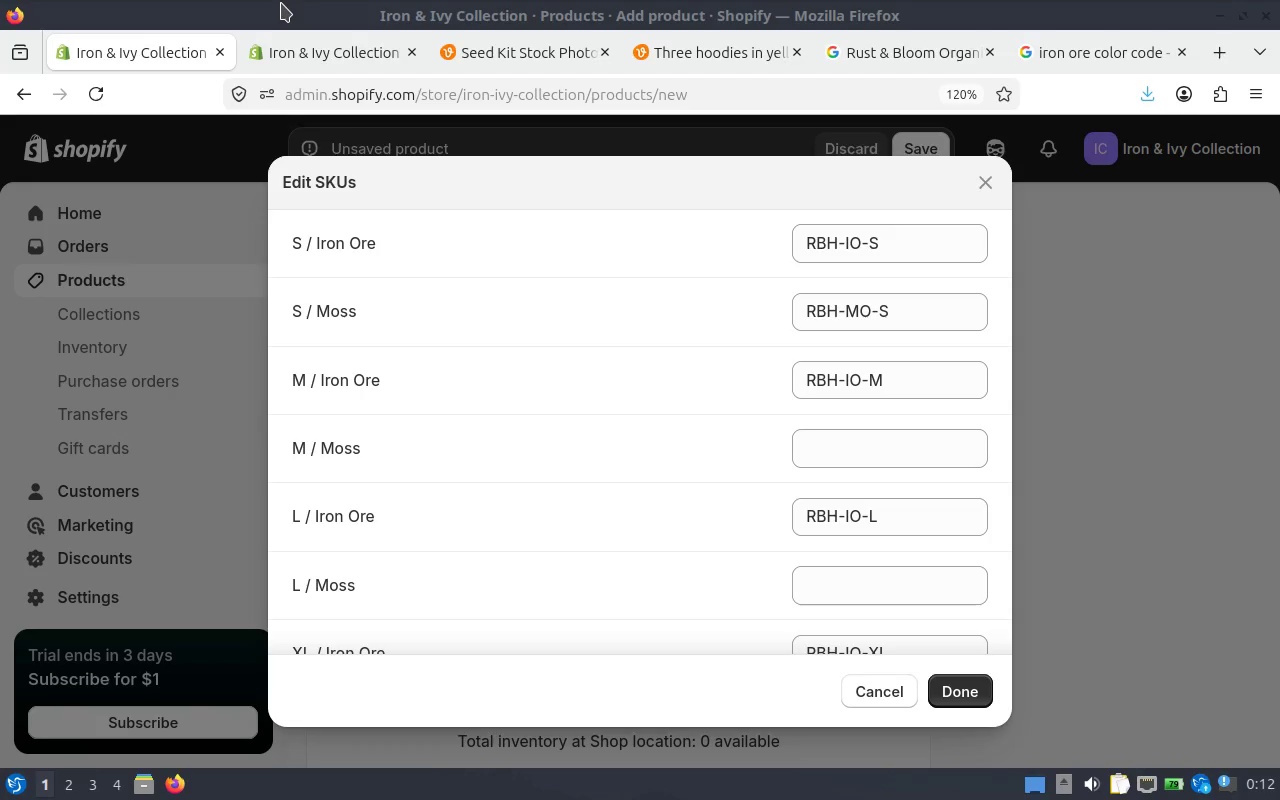 
left_click([920, 312])
 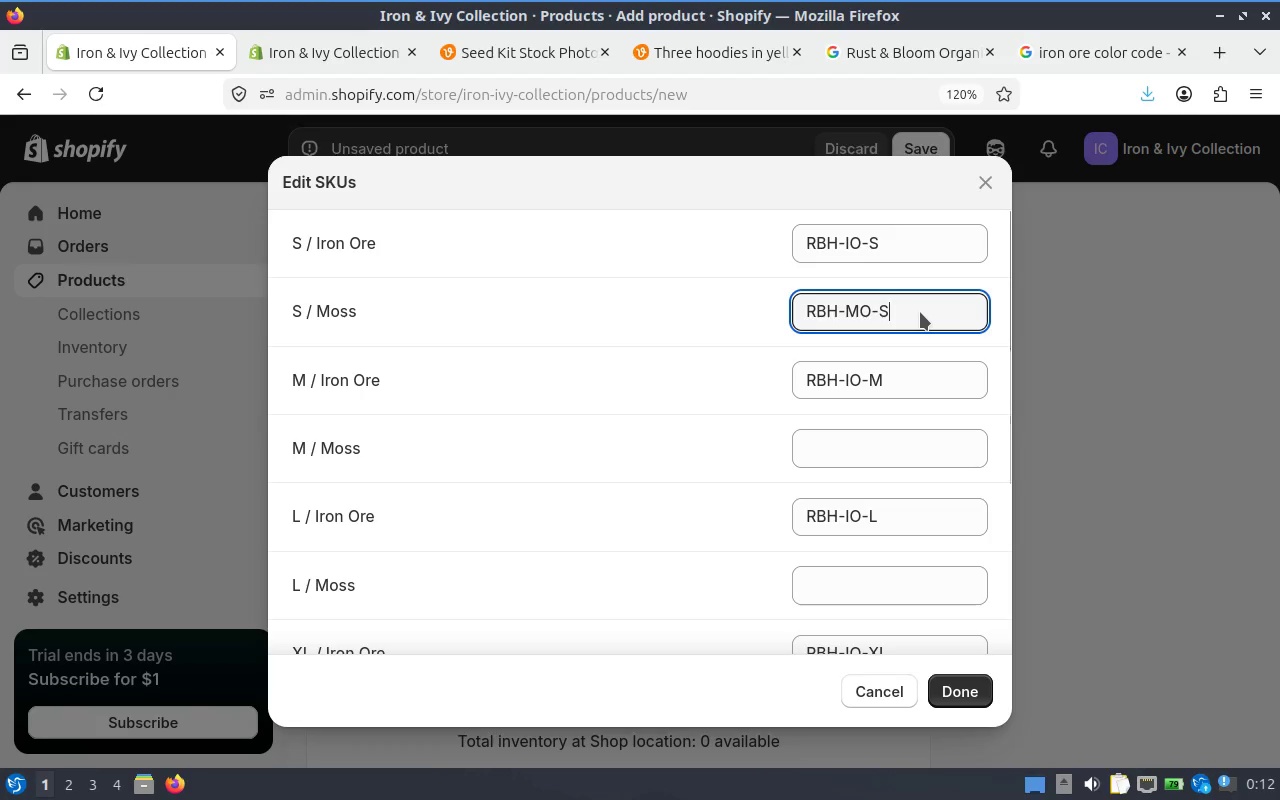 
key(Control+A)
 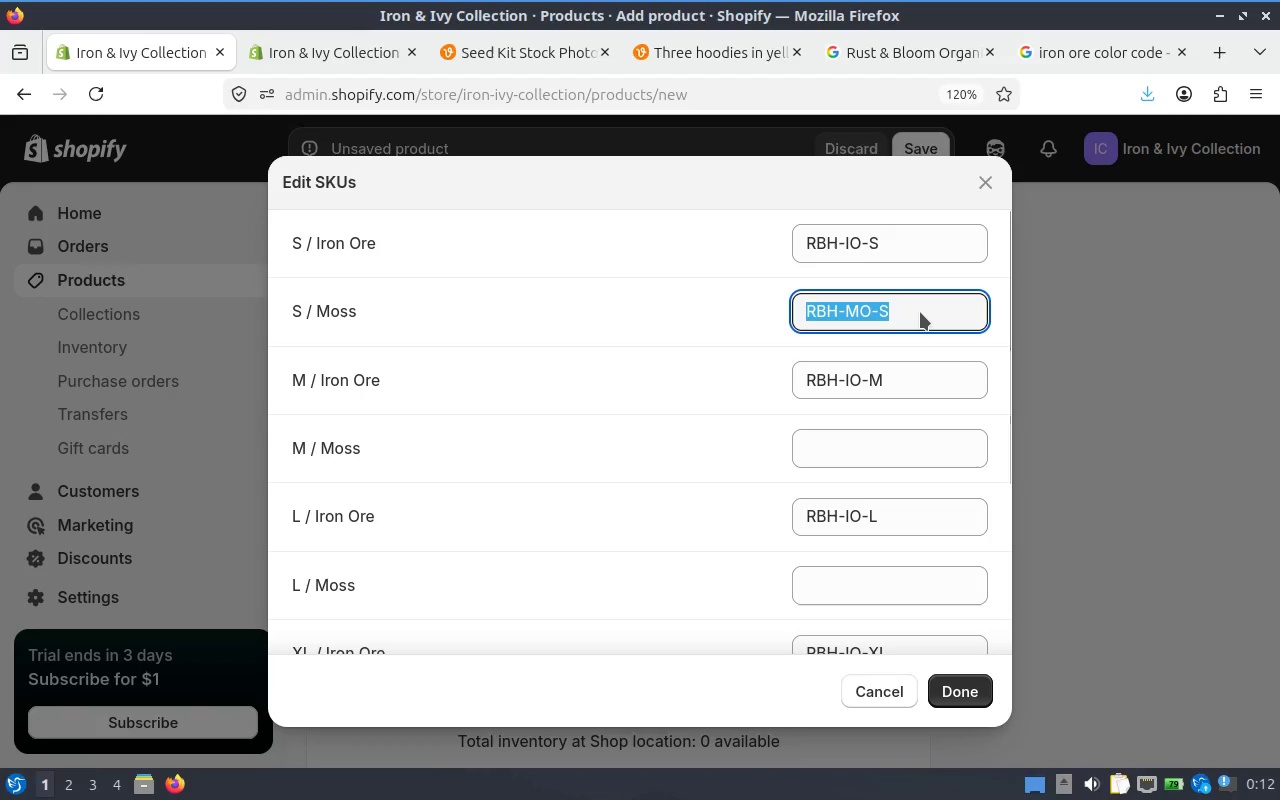 
key(Control+C)
 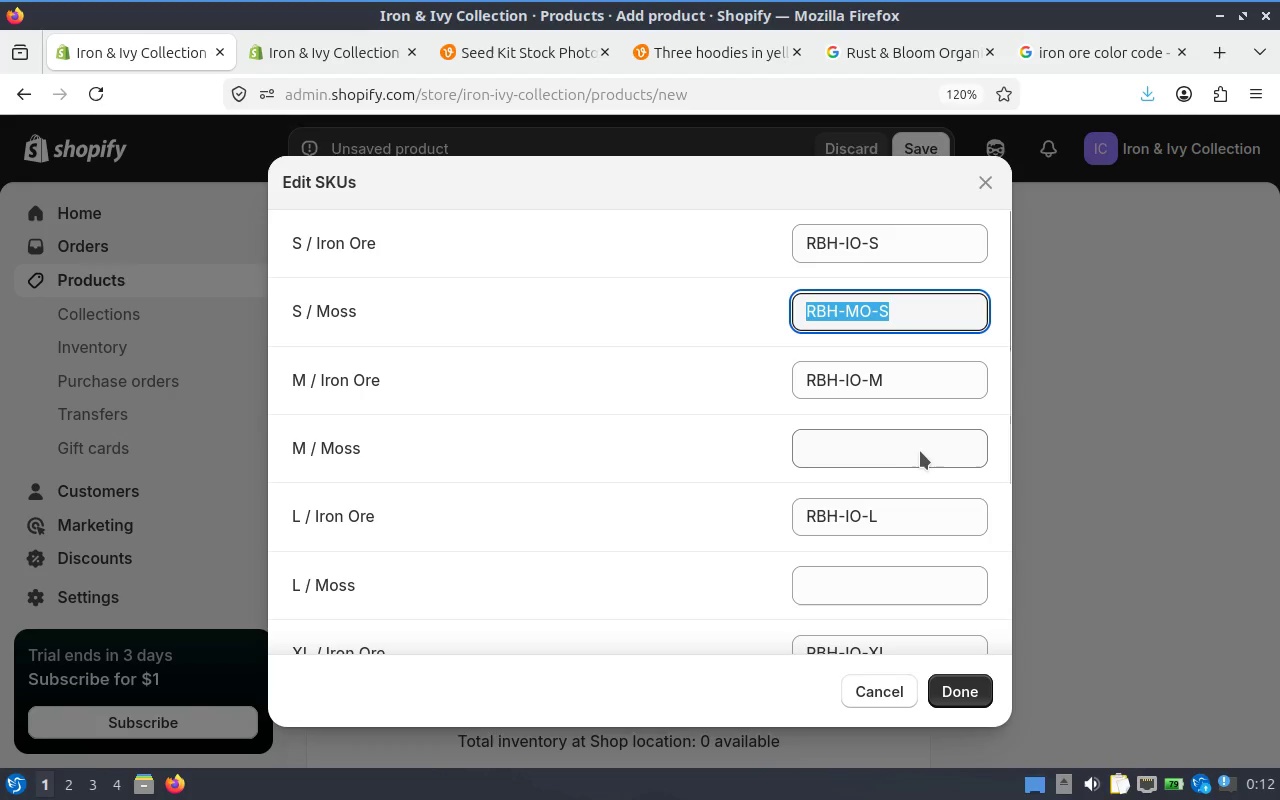 
left_click([920, 448])
 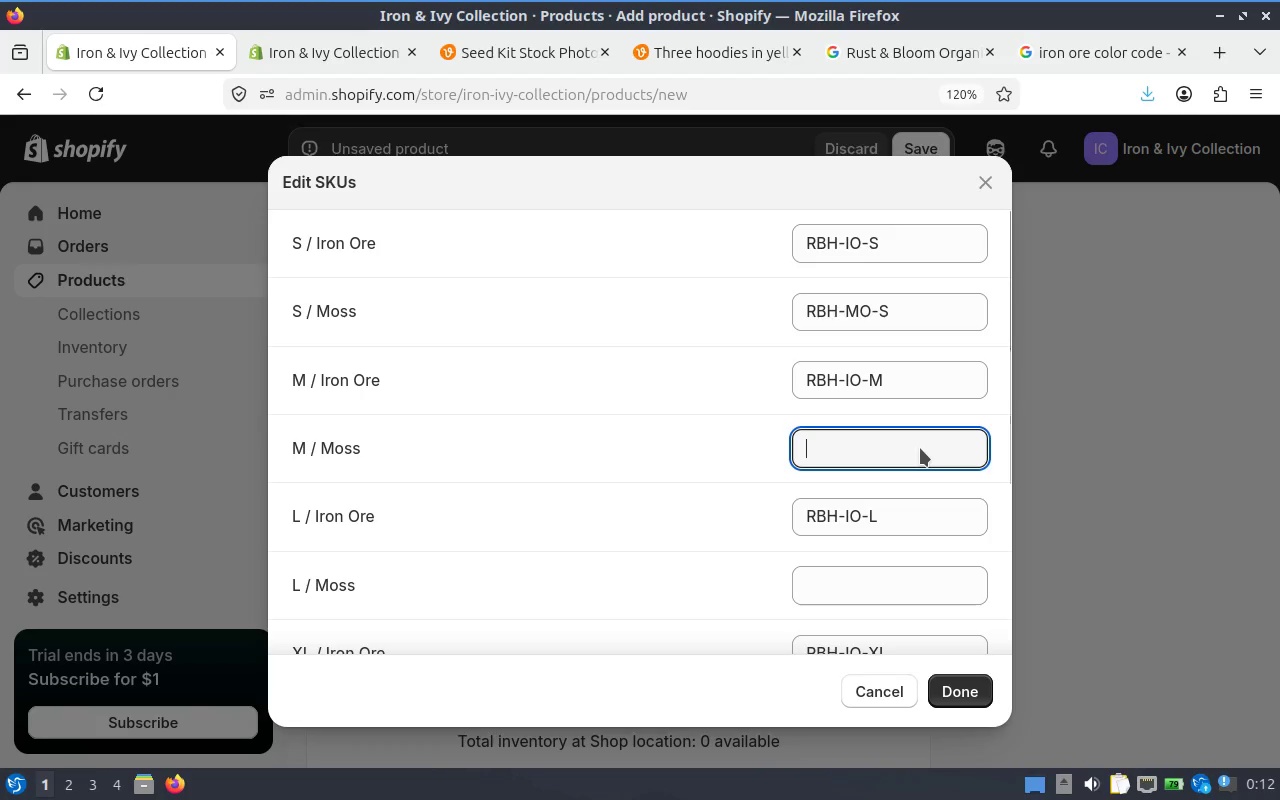 
key(Control+V)
 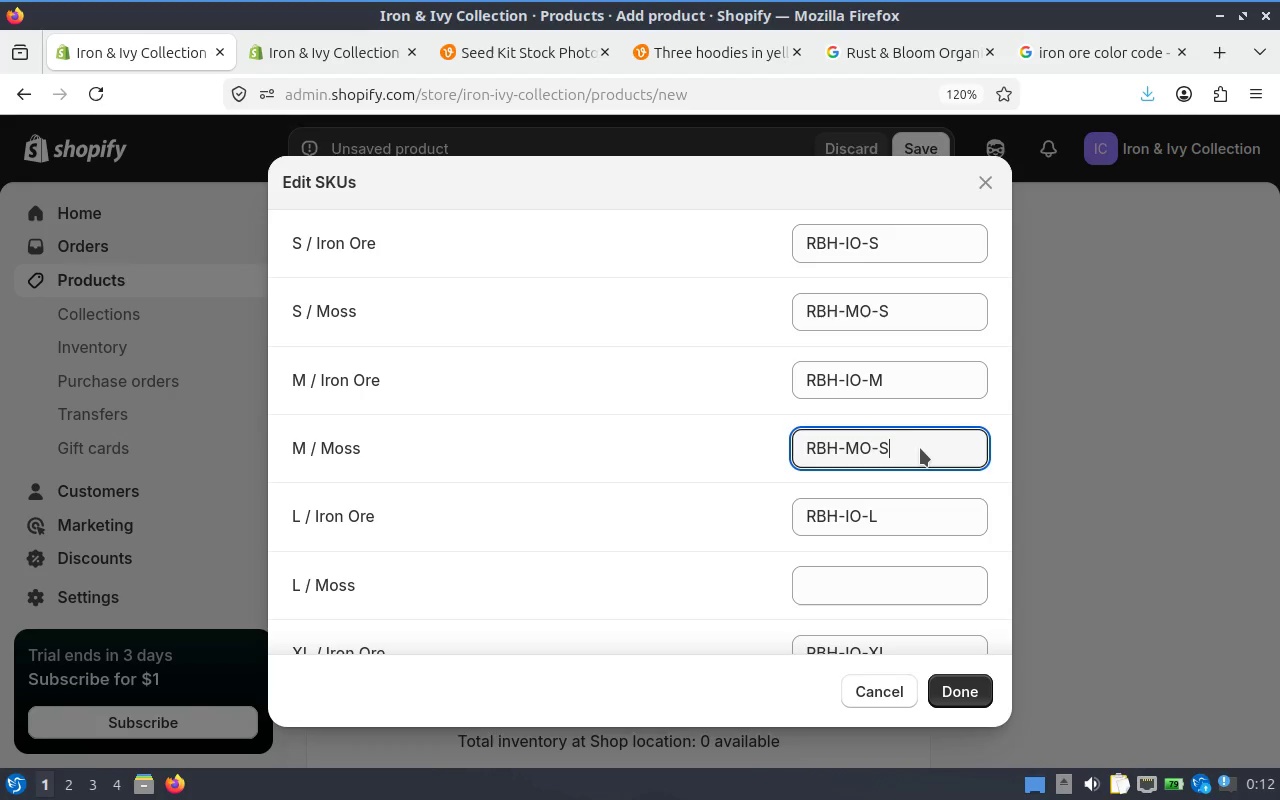 
key(Backspace)
 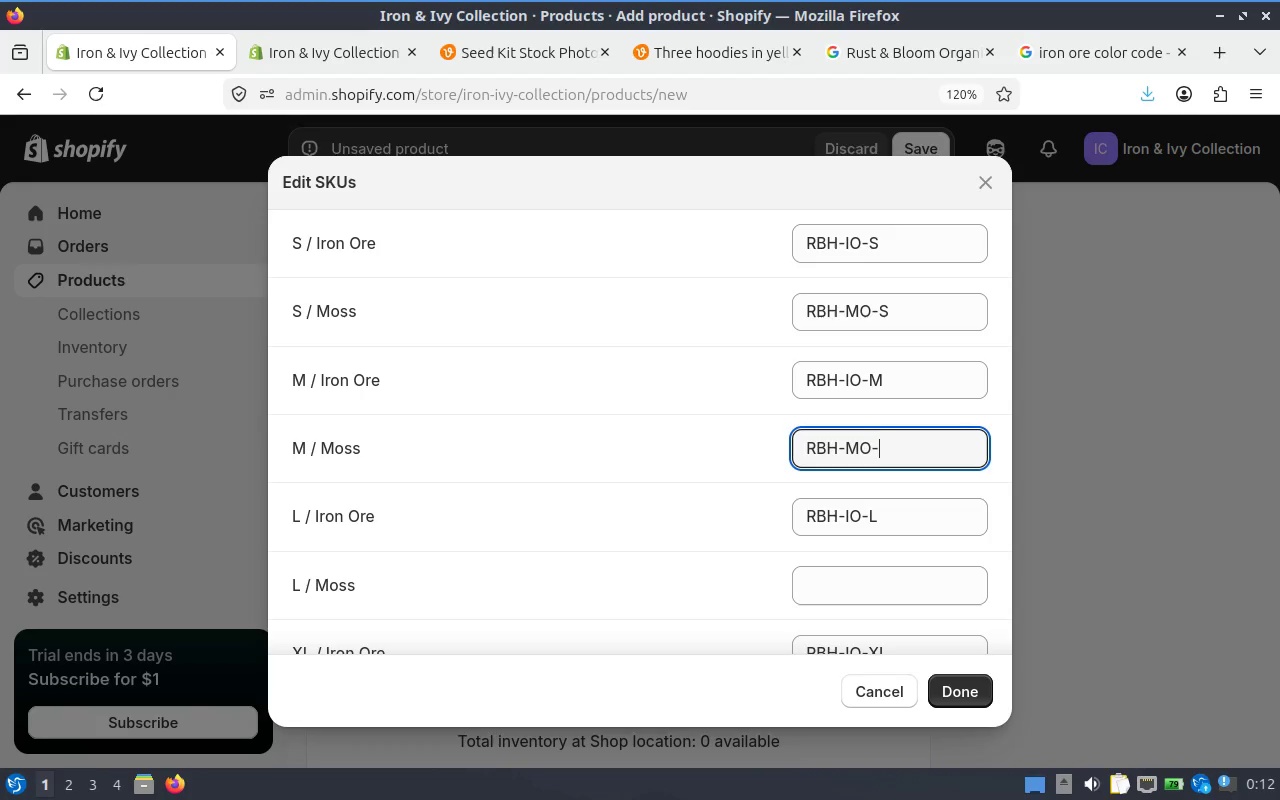 
key(M)
 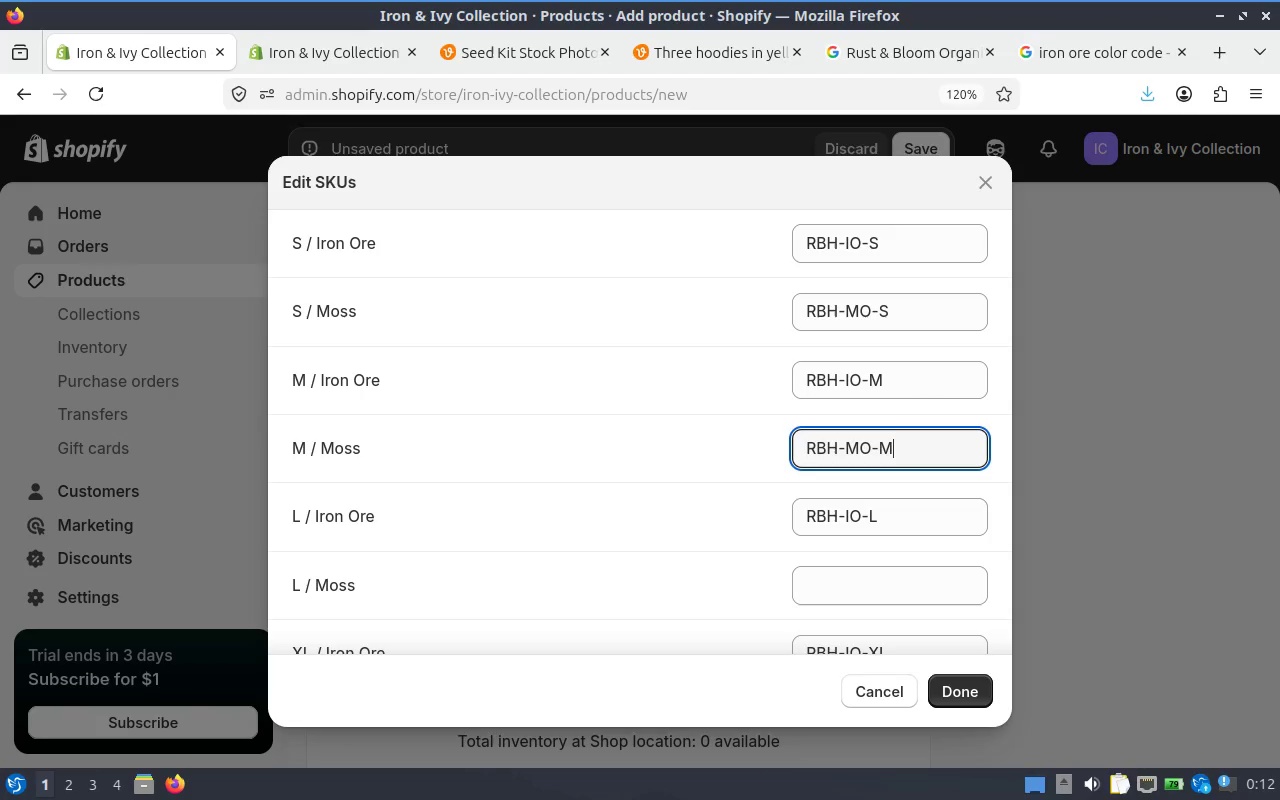 
scroll: coordinate [921, 453], scroll_direction: down, amount: 1.0
 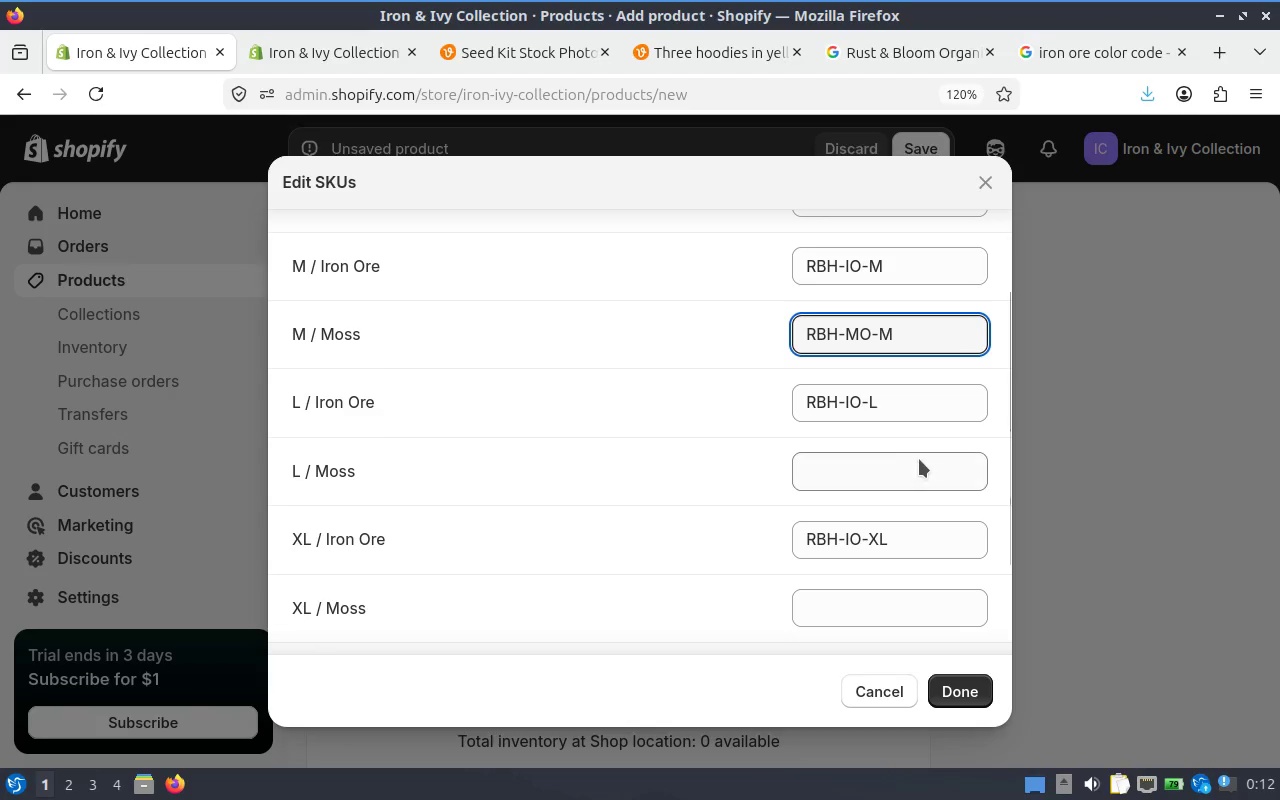 
left_click([919, 459])
 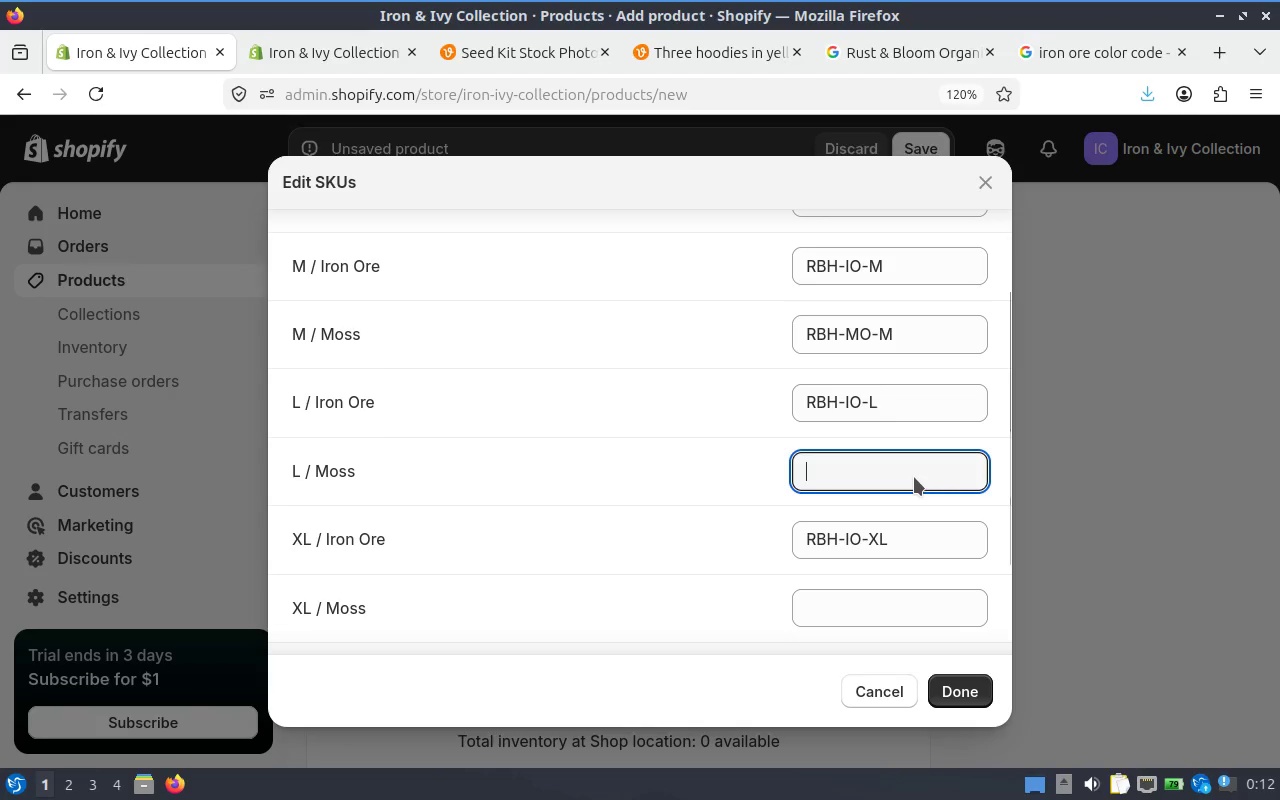 
key(Control+V)
 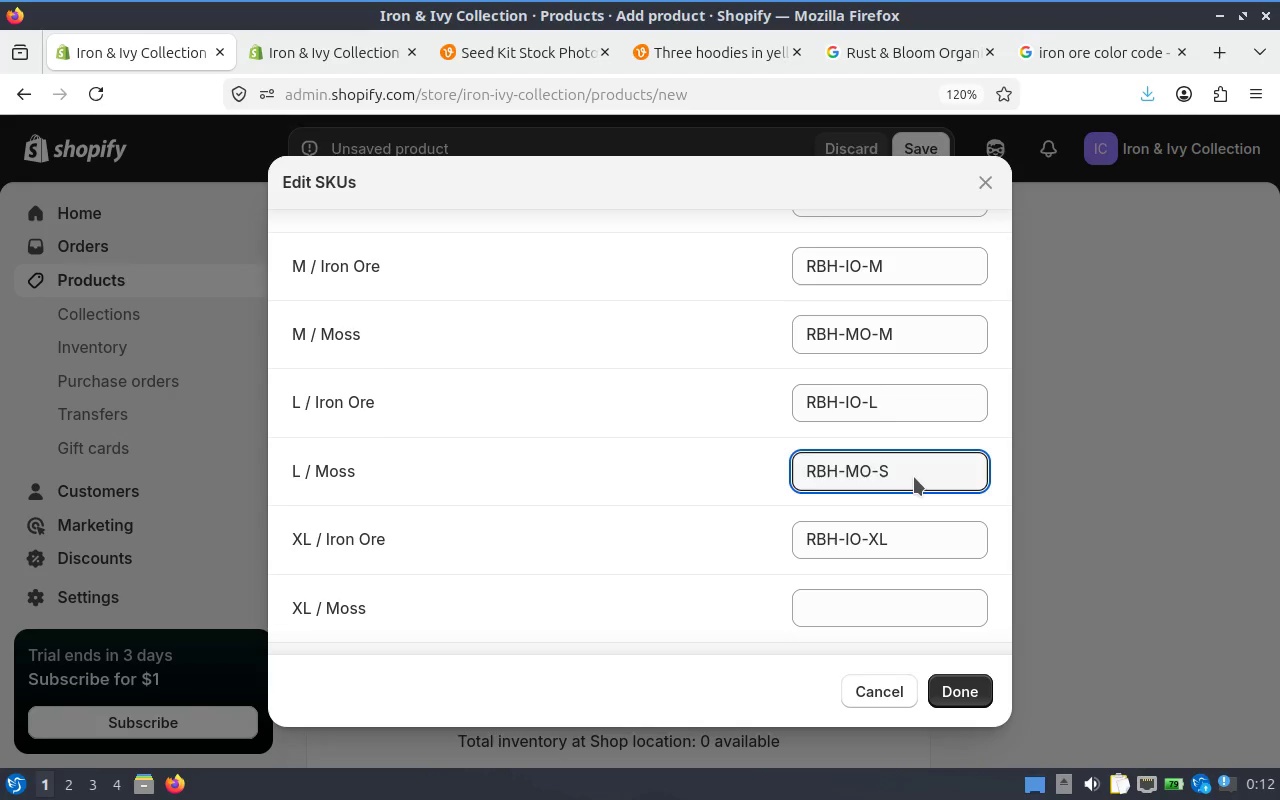 
key(Backspace)
 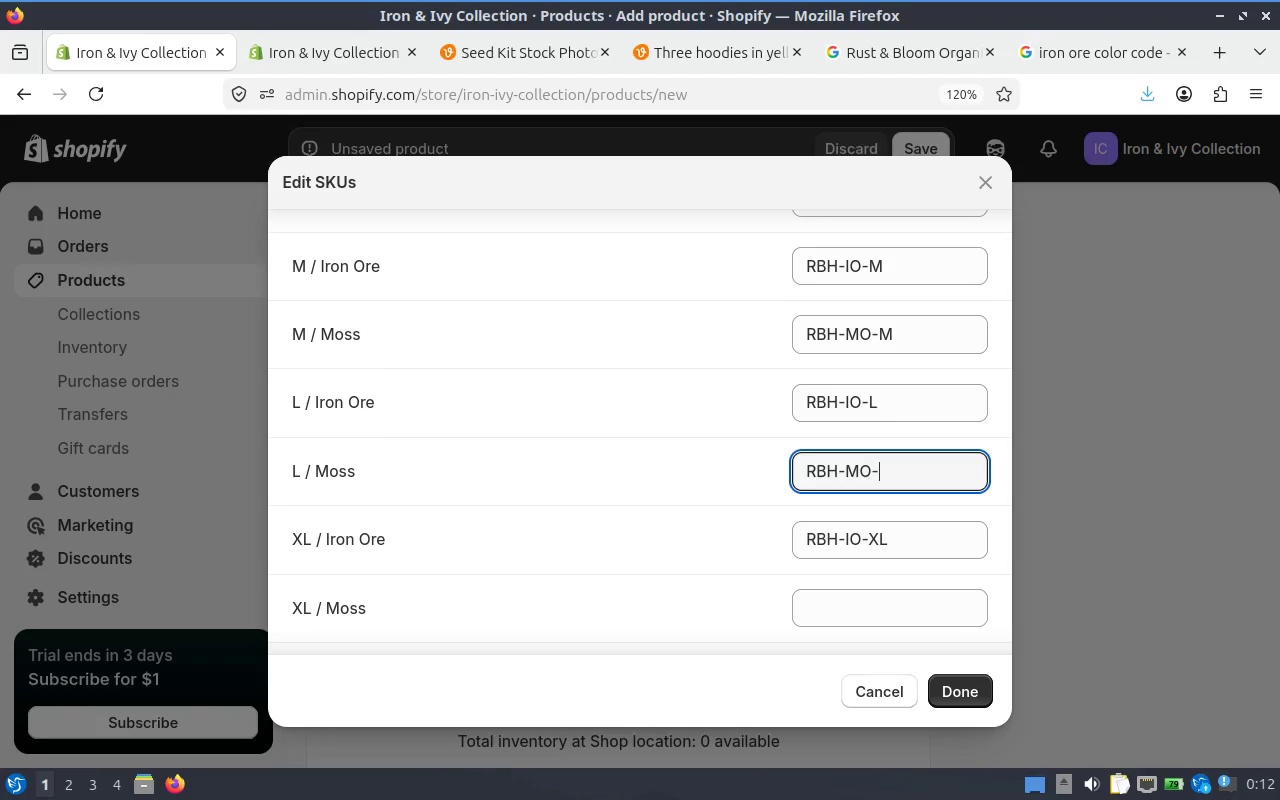 
key(L)
 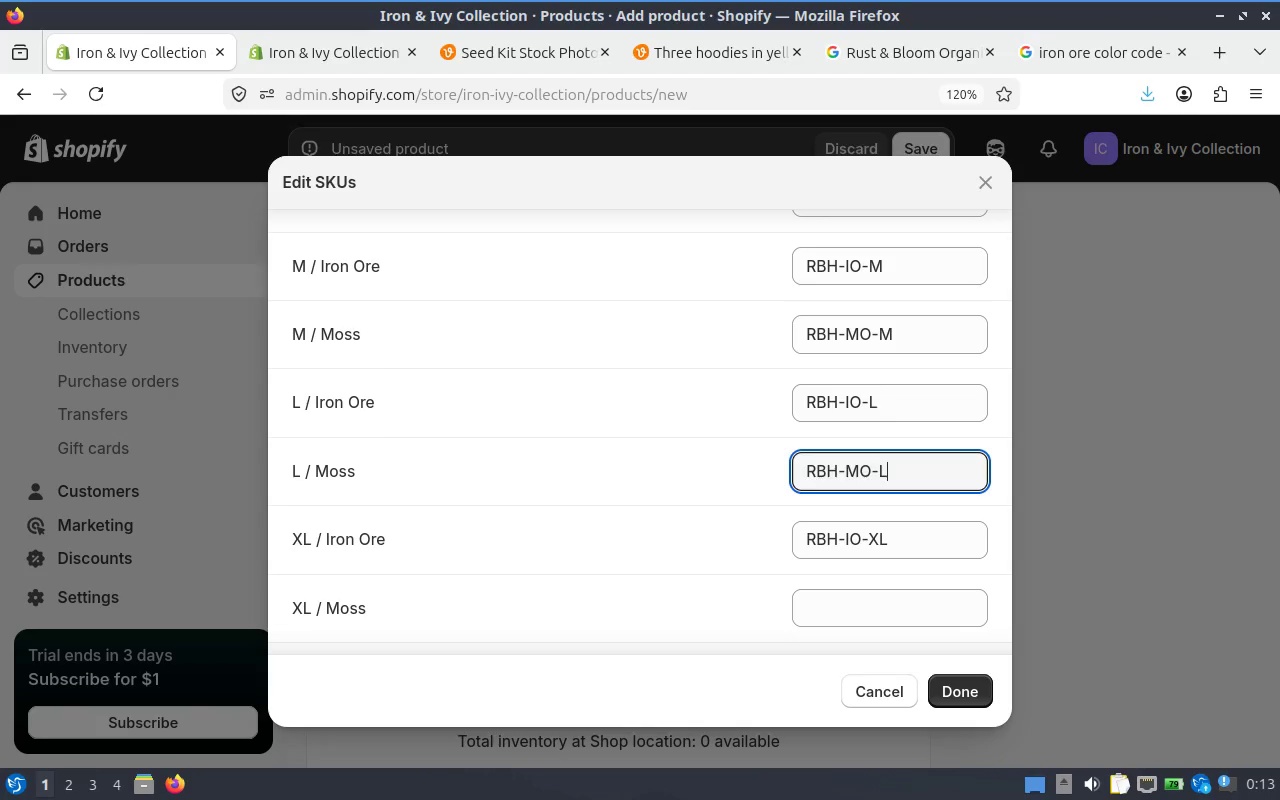 
scroll: coordinate [914, 478], scroll_direction: down, amount: 1.0
 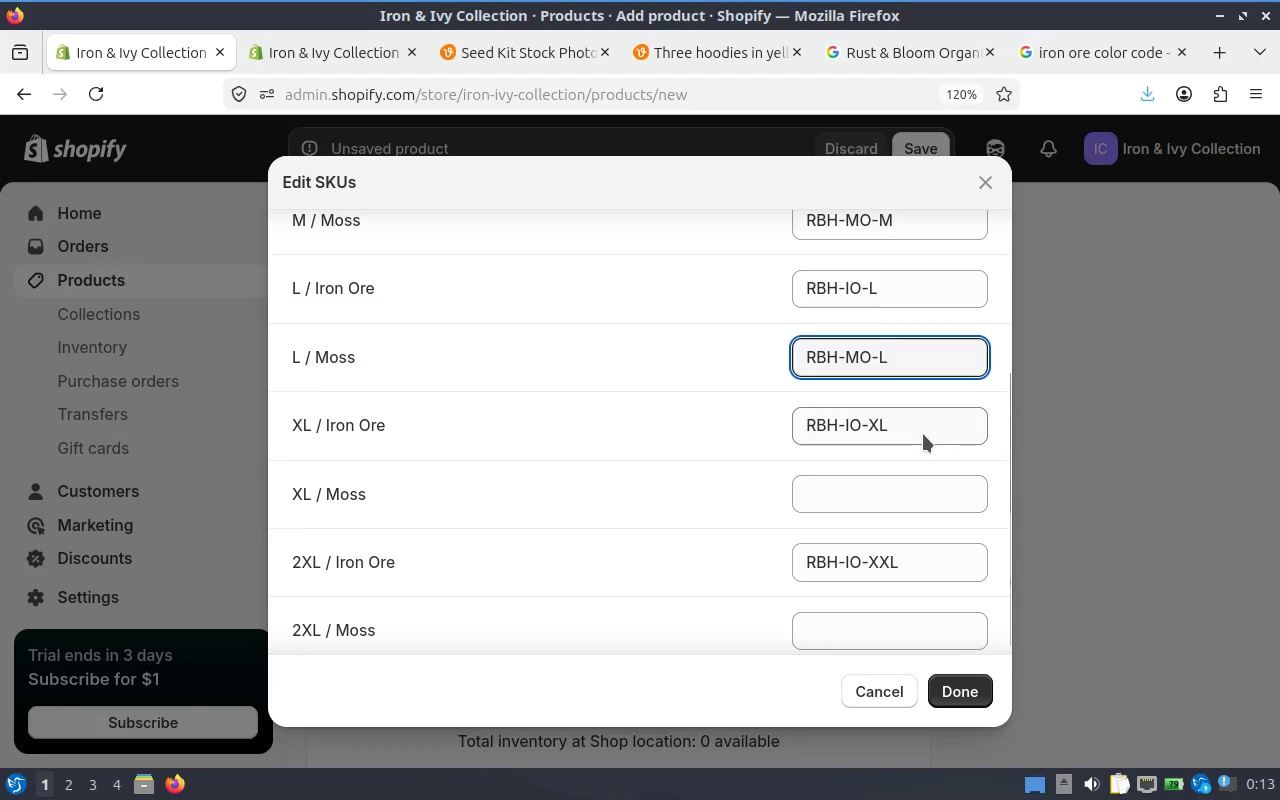 
left_click([920, 426])
 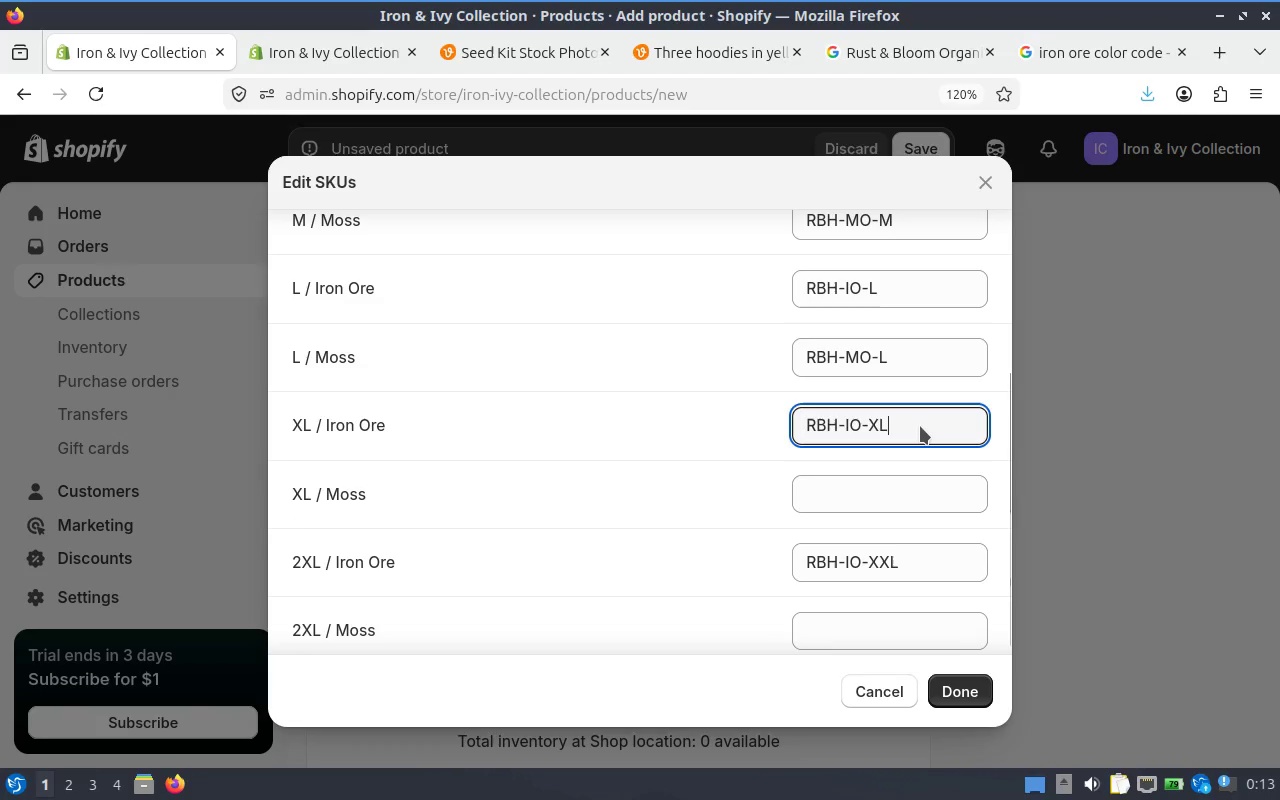 
key(Control+A)
 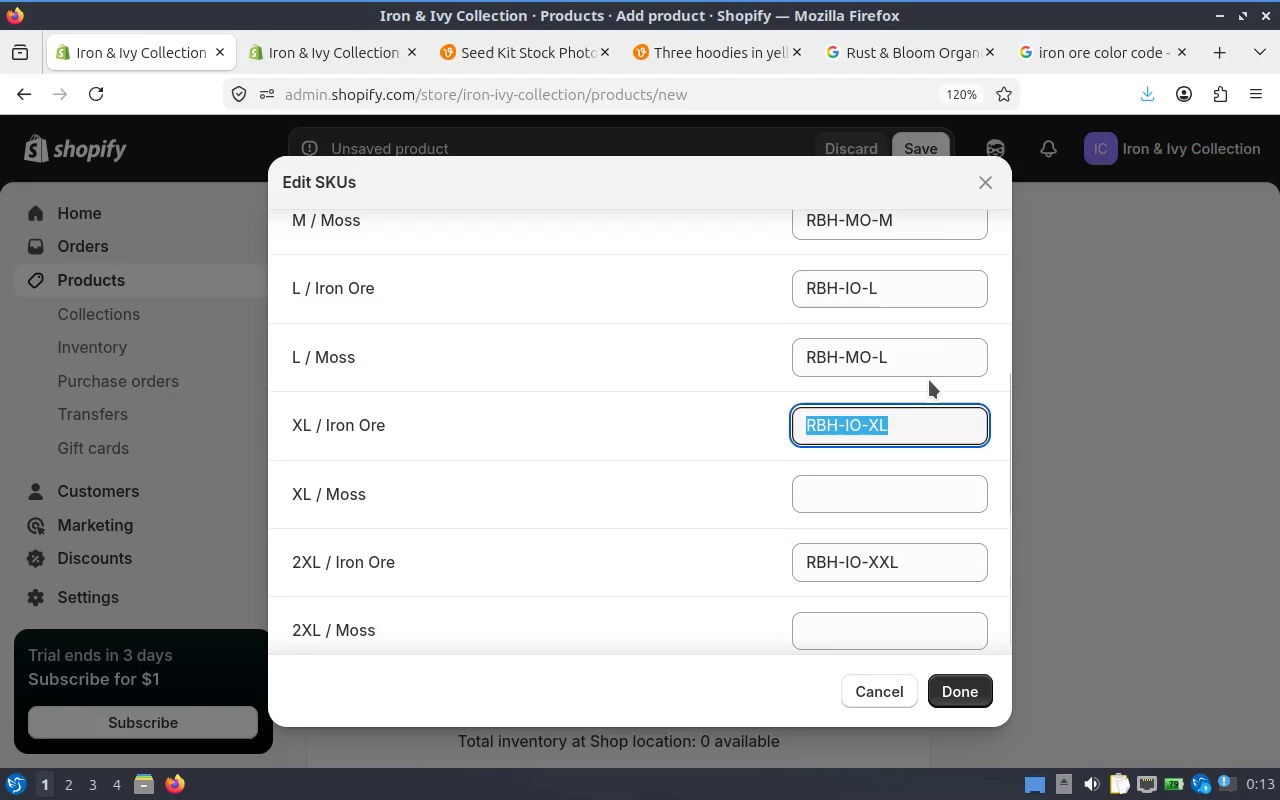 
left_click([932, 370])
 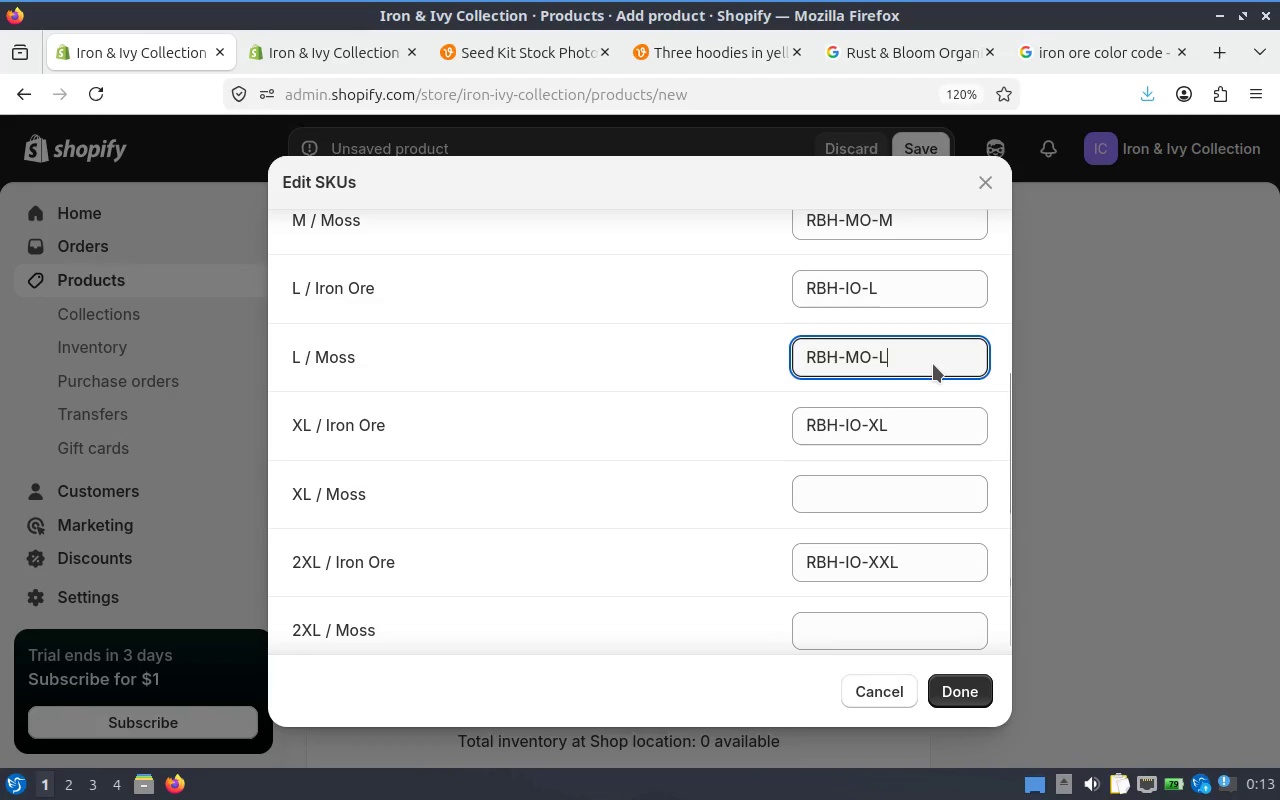 
key(Control+A)
 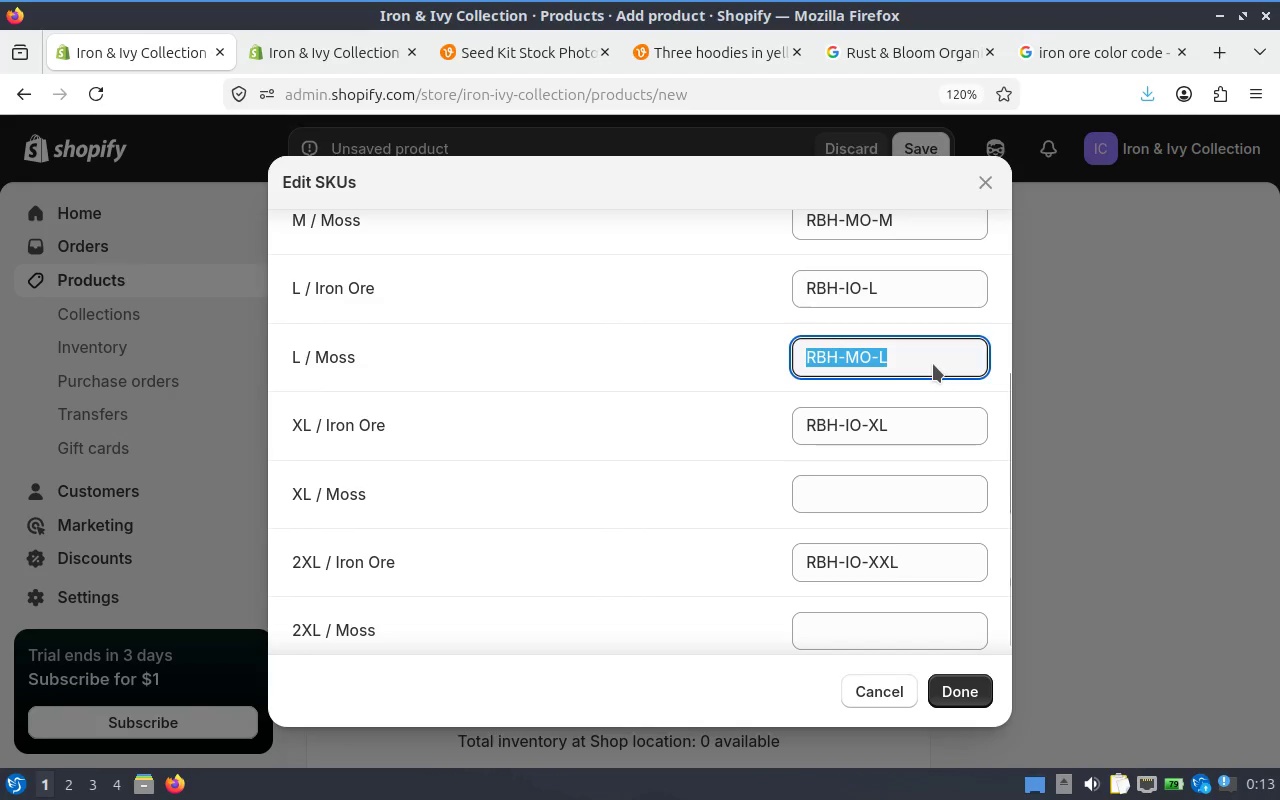 
key(Control+C)
 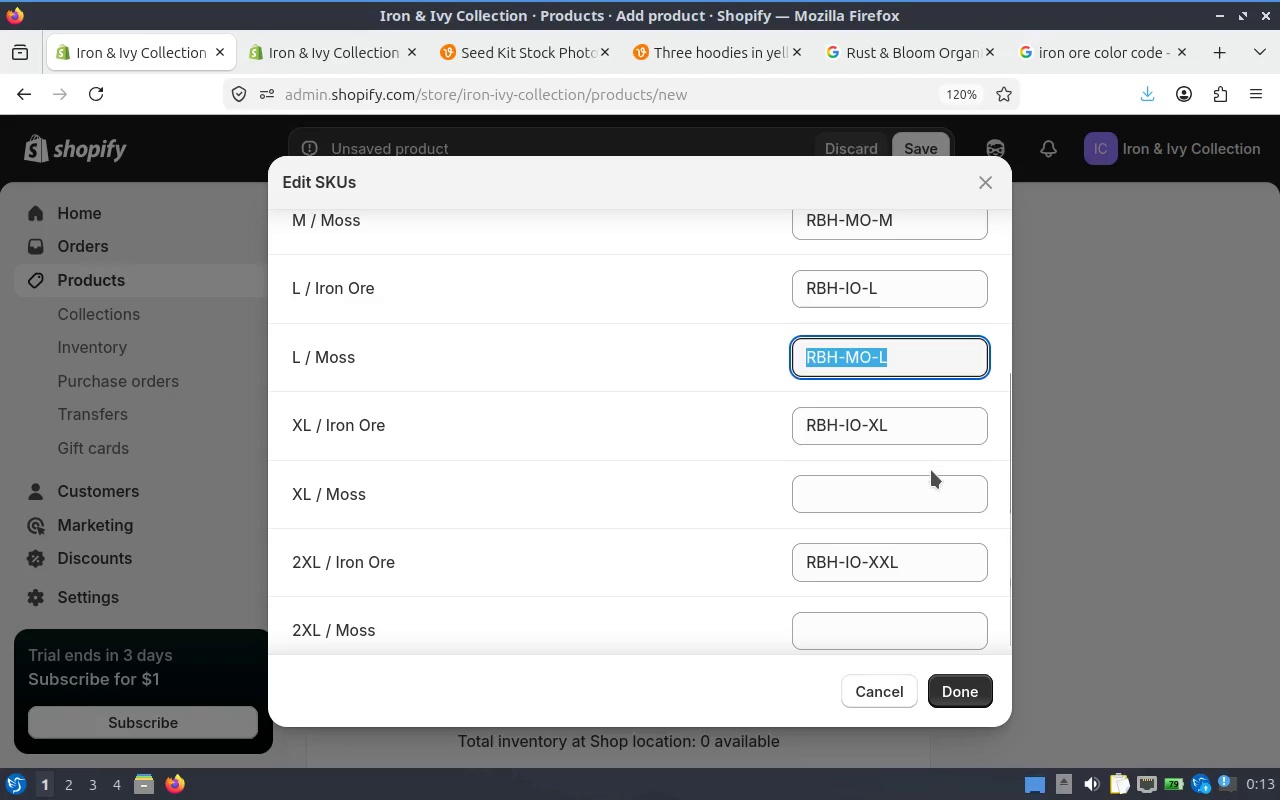 
left_click([928, 487])
 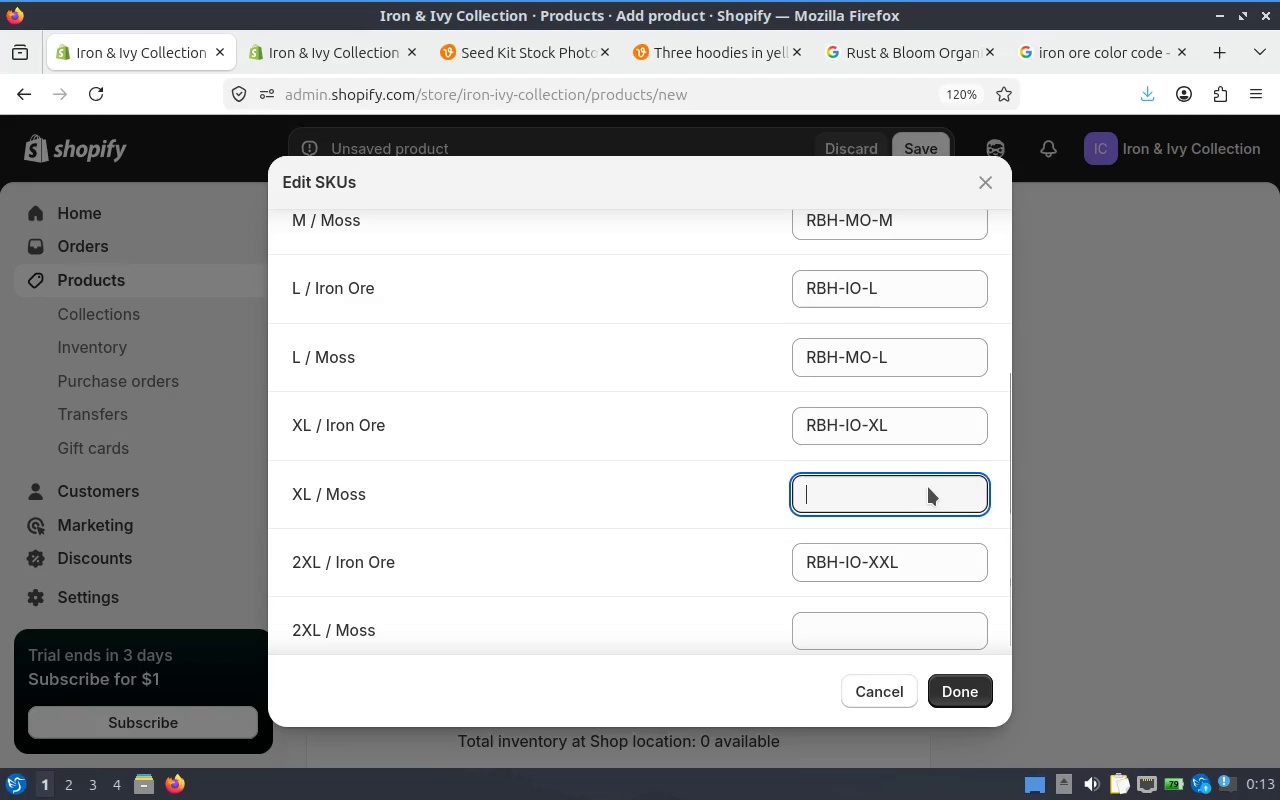 
key(Control+V)
 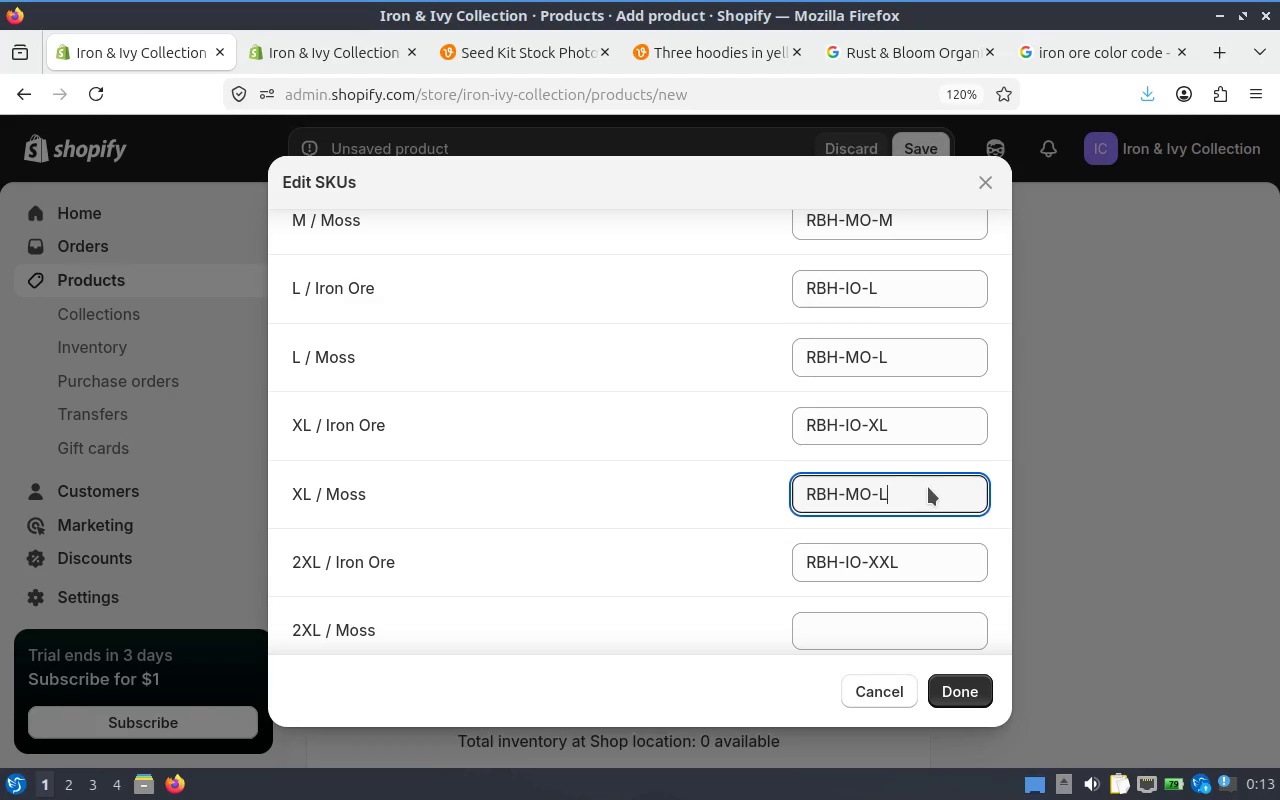 
key(ArrowLeft)
 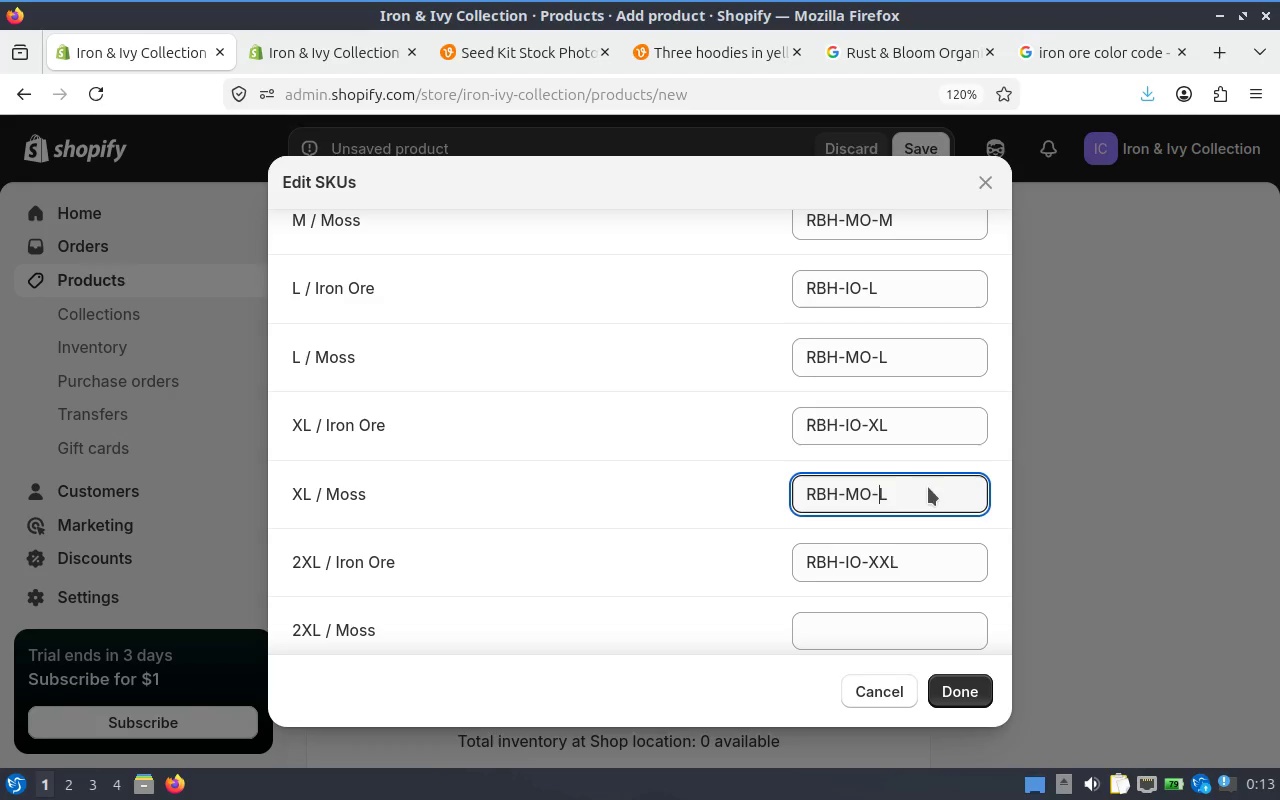 
key(X)
 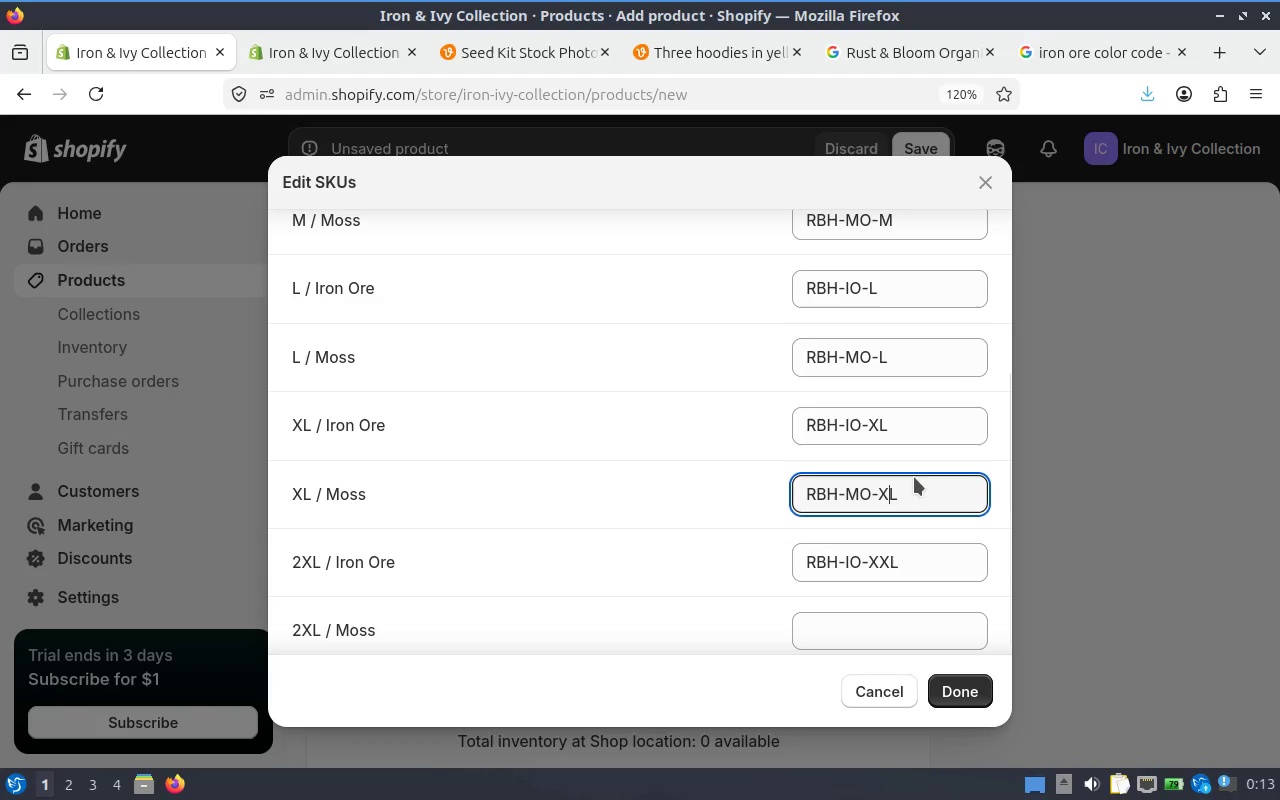 
scroll: coordinate [914, 477], scroll_direction: down, amount: 2.0
 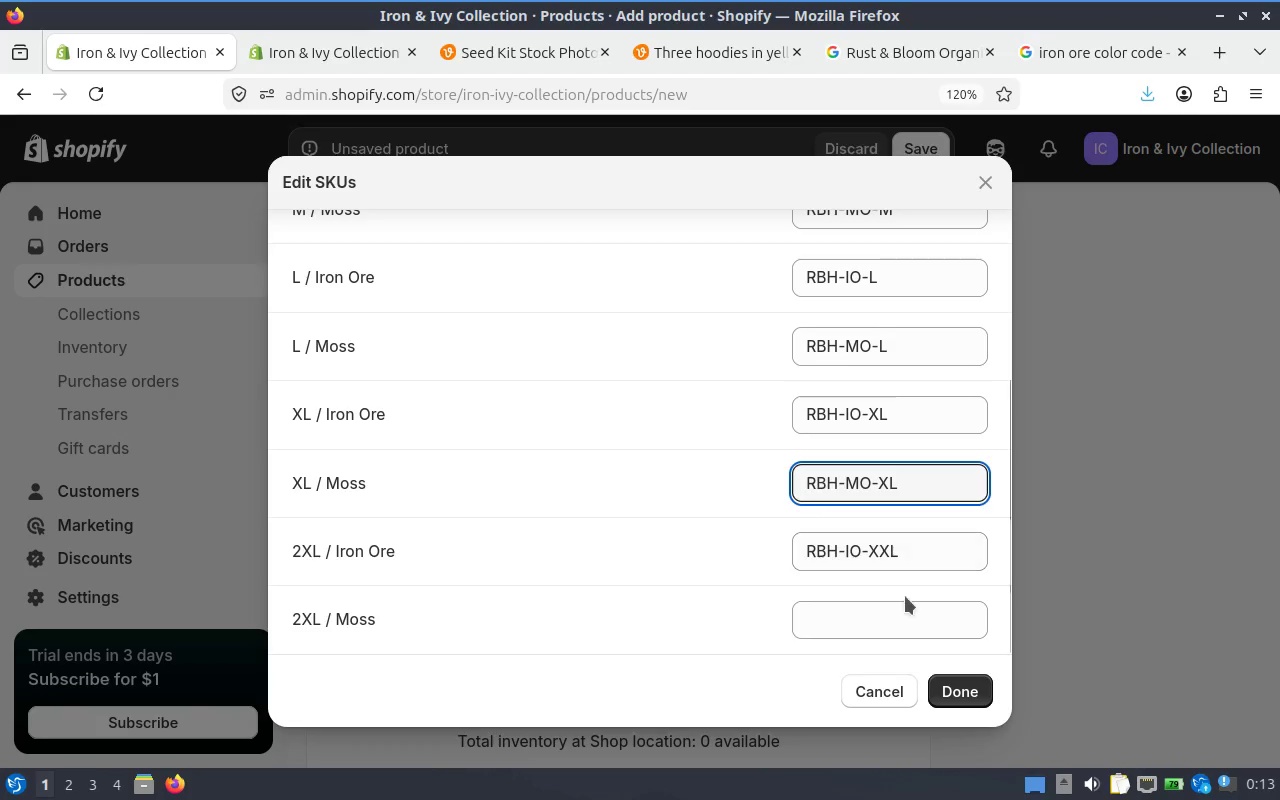 
left_click([905, 596])
 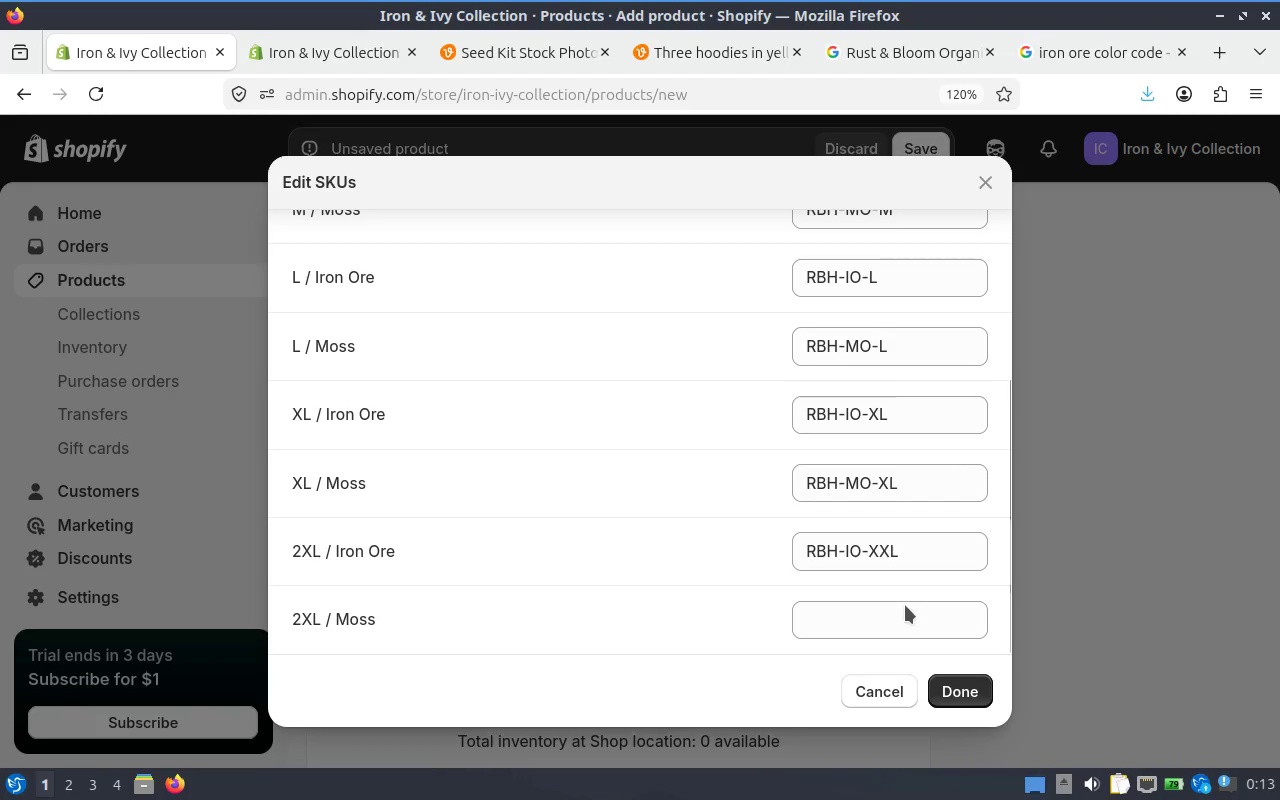 
left_click([905, 607])
 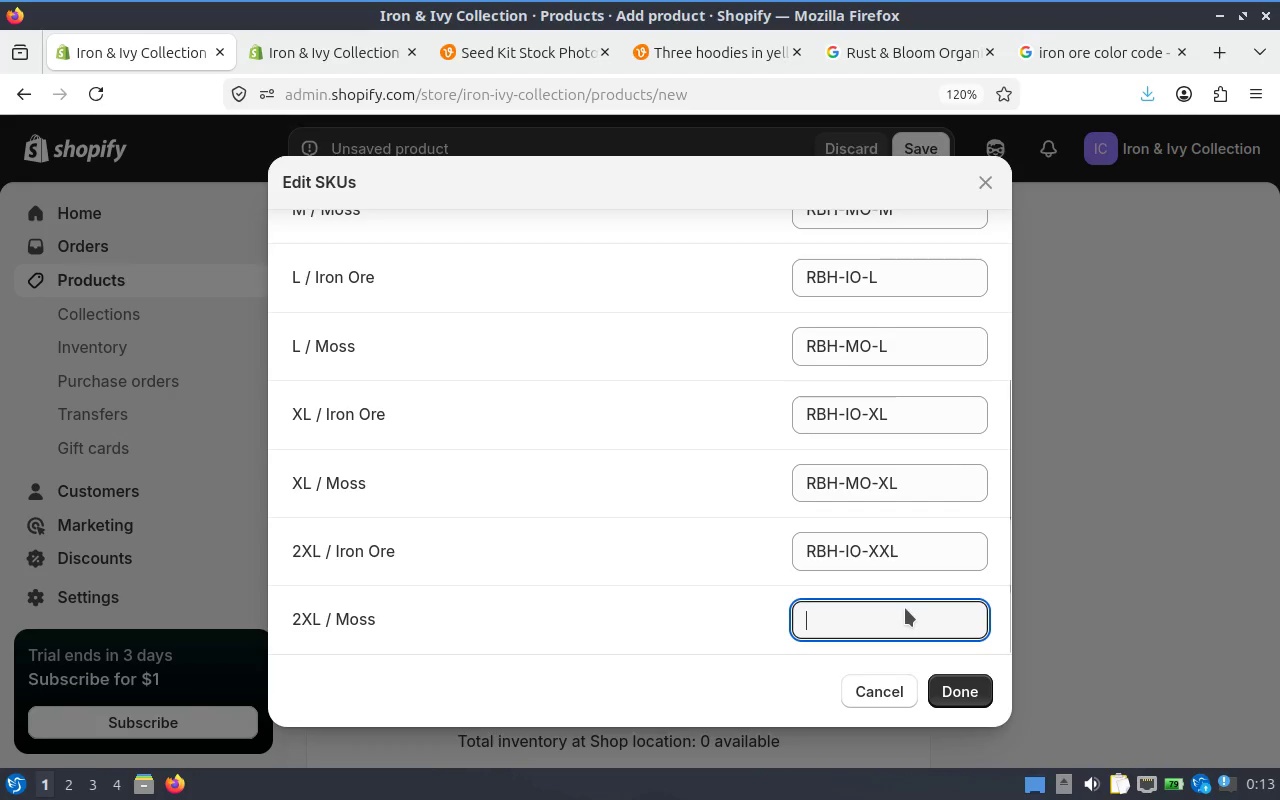 
key(Control+V)
 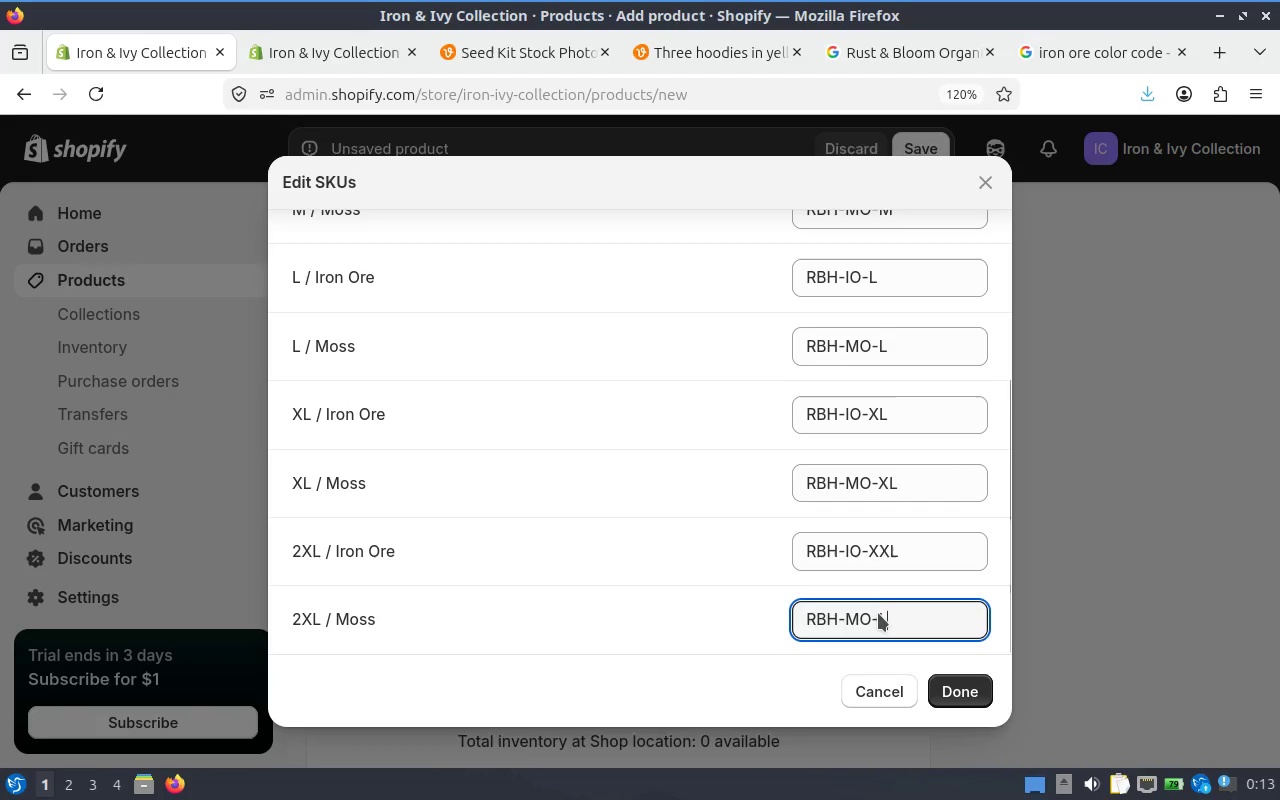 
left_click([875, 613])
 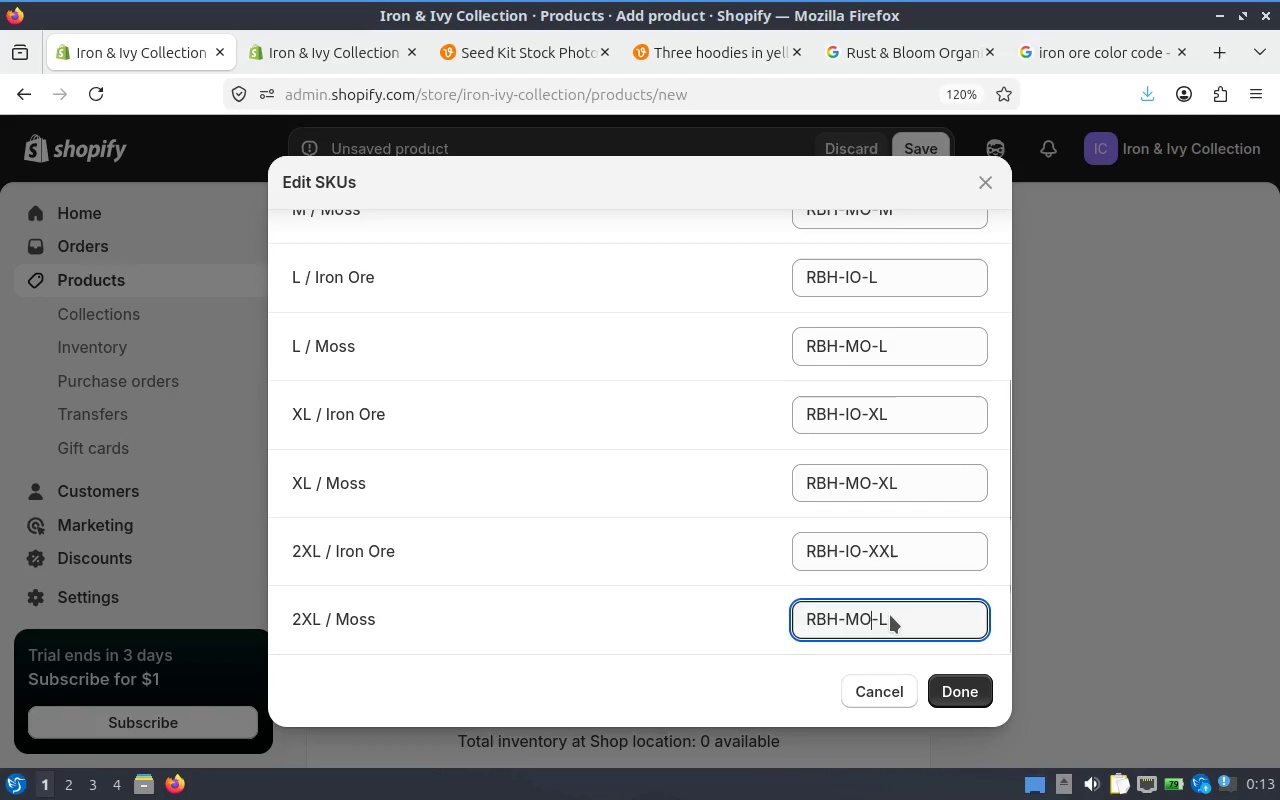 
left_click([890, 615])
 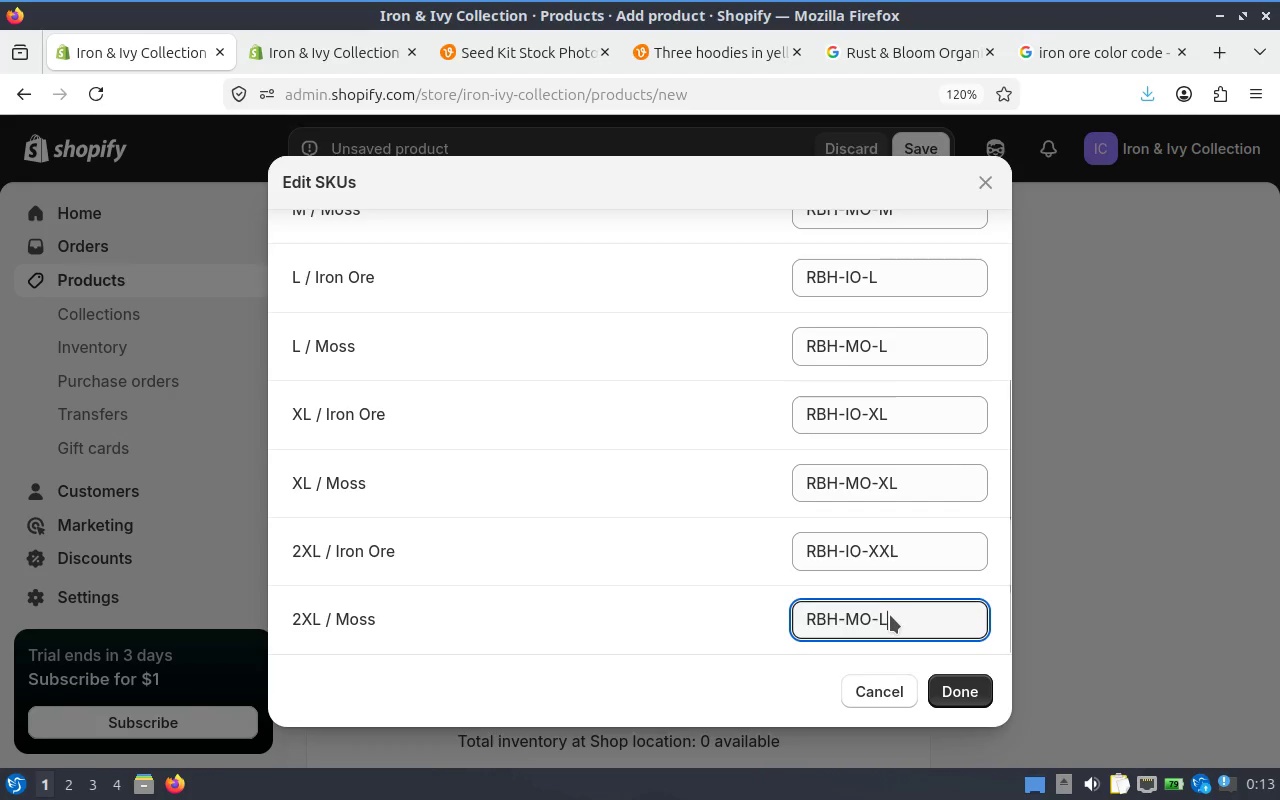 
left_click([887, 616])
 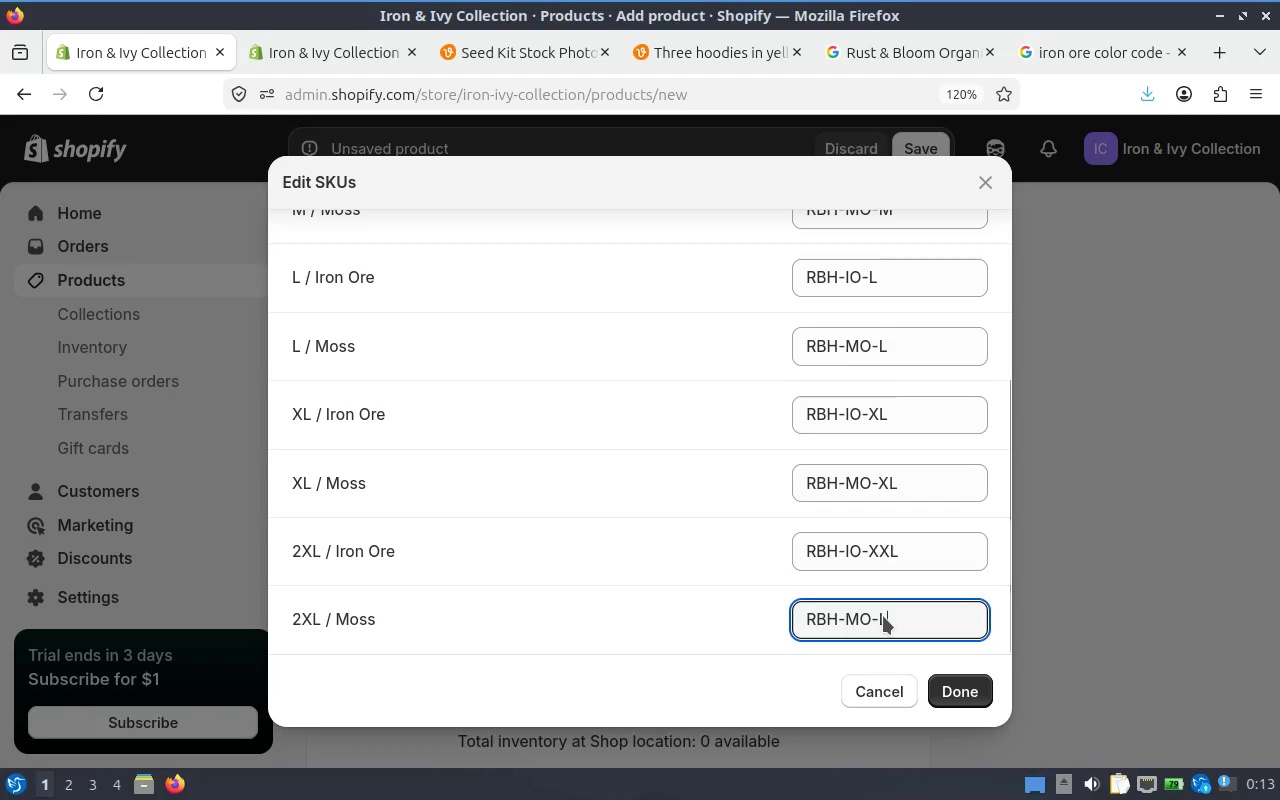 
left_click([883, 616])
 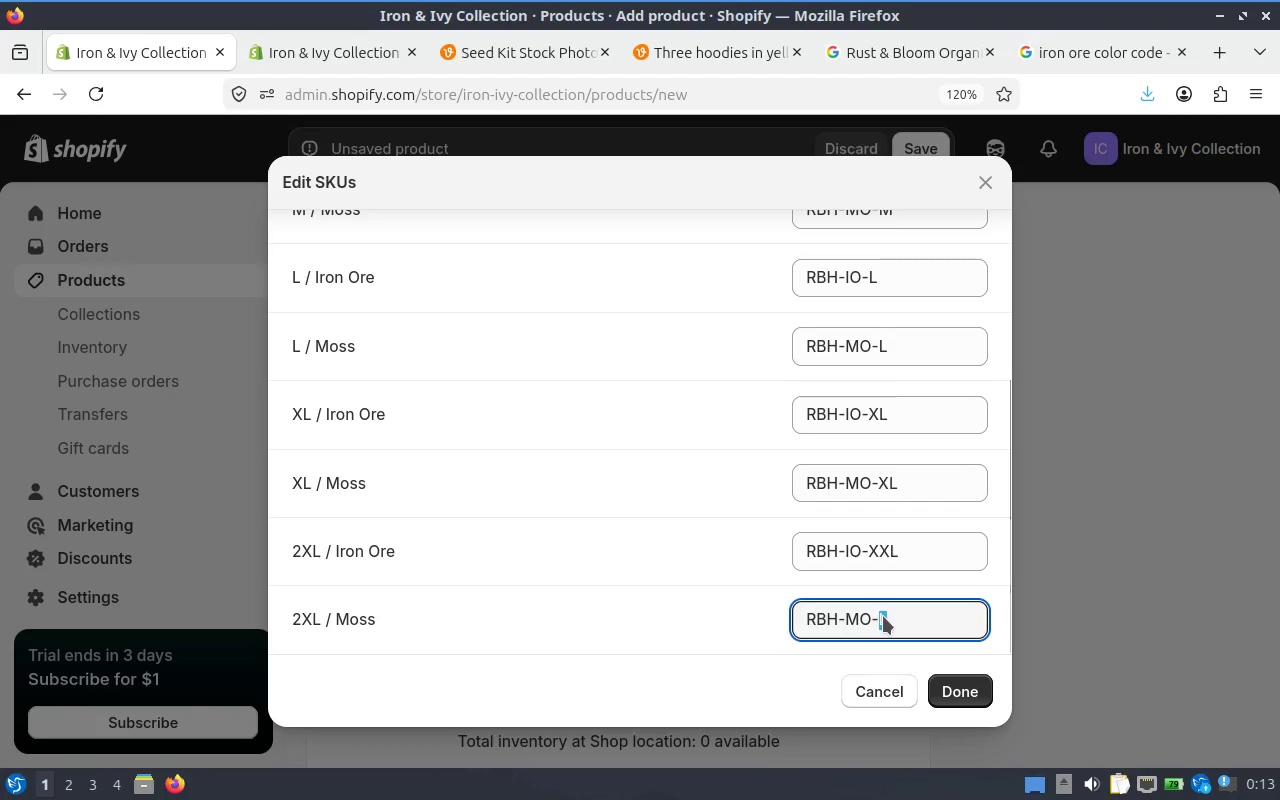 
key(ArrowLeft)
 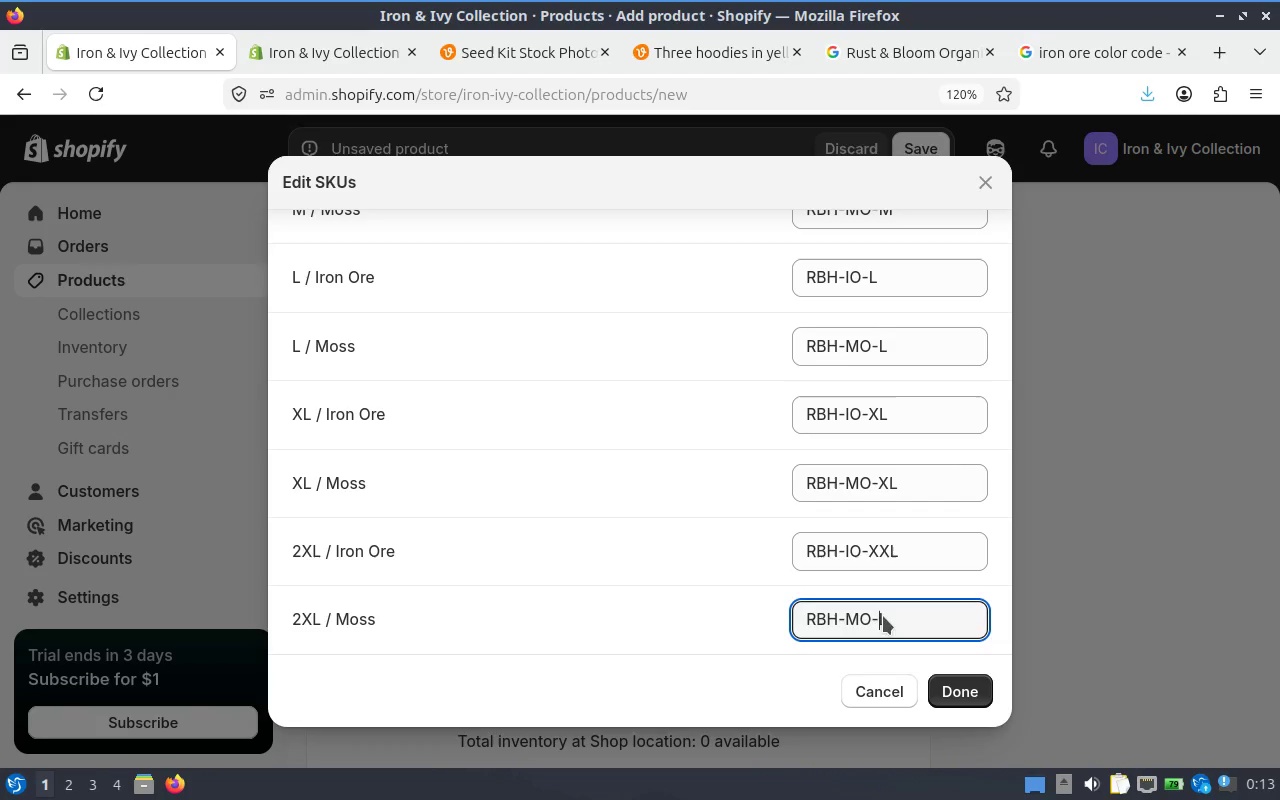 
type(XX)
 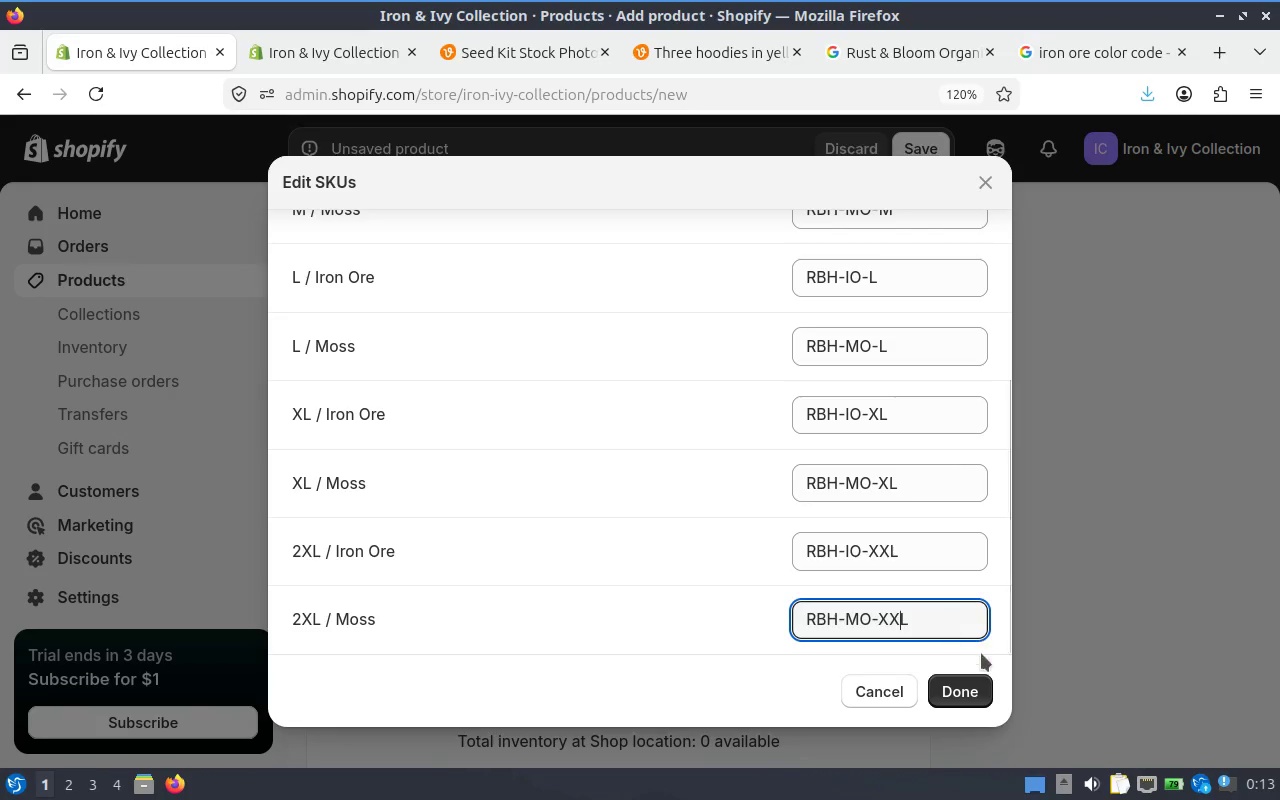 
left_click([965, 697])
 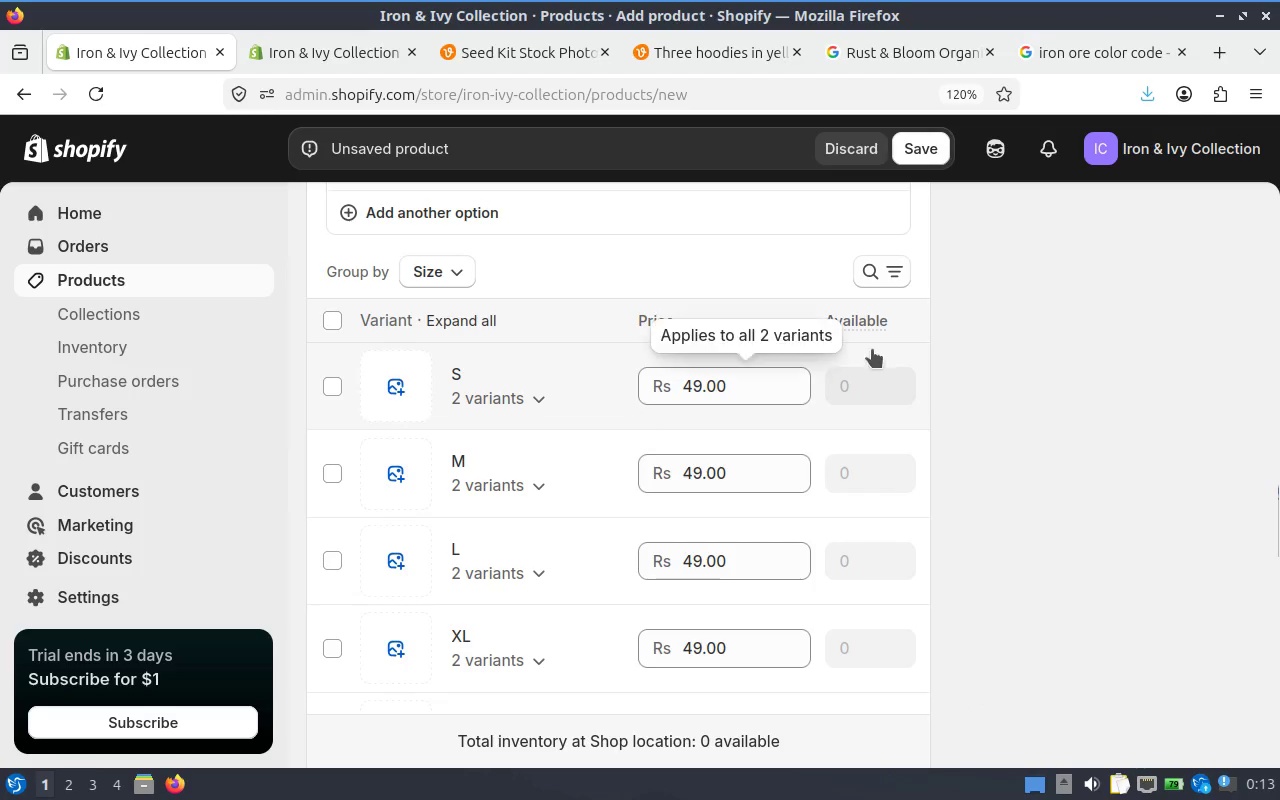 
scroll: coordinate [582, 345], scroll_direction: down, amount: 2.0
 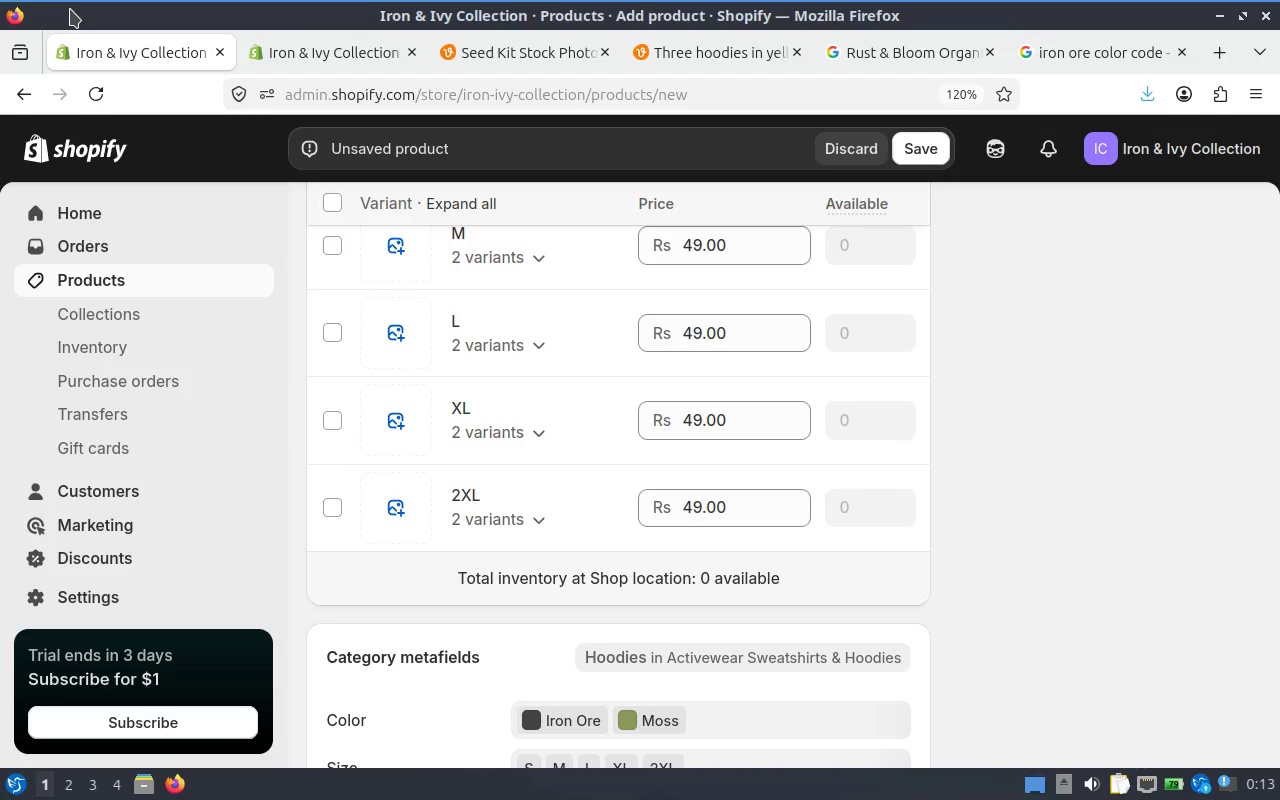 
wait(7.91)
 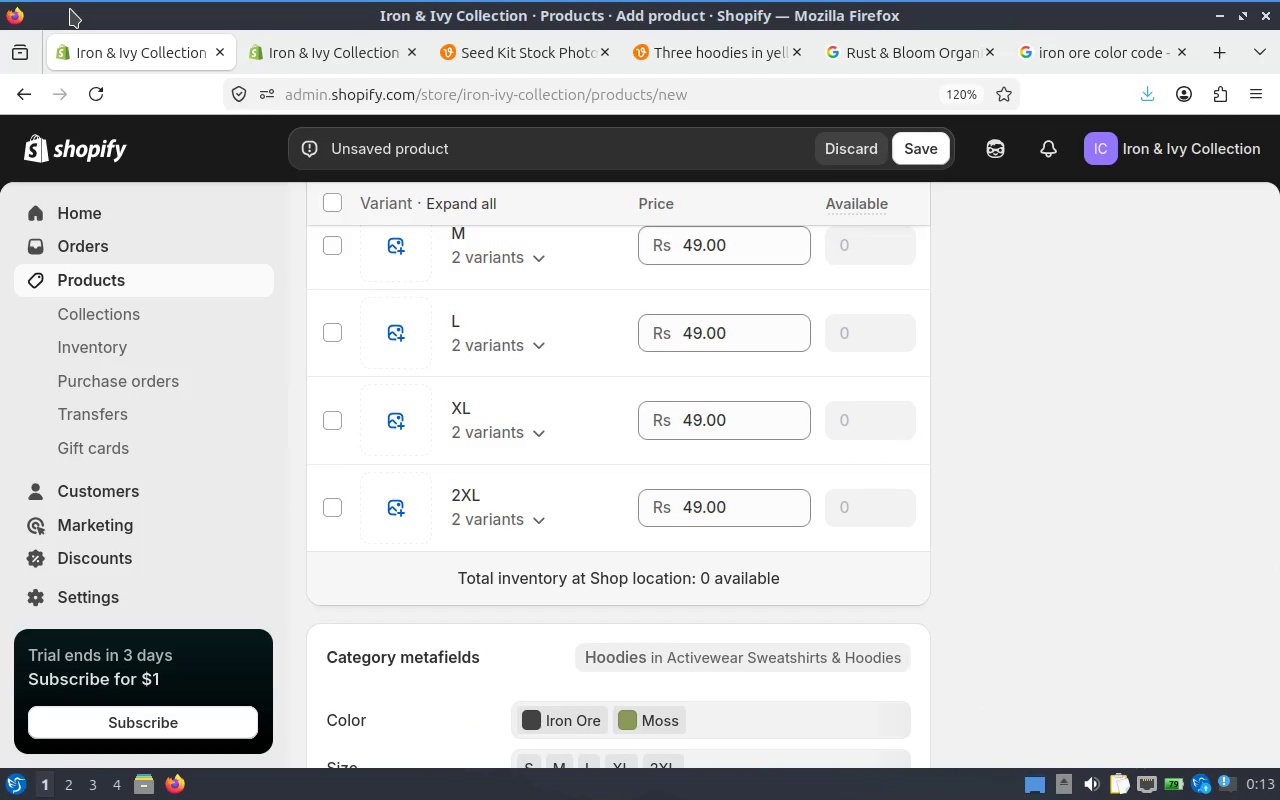 
scroll: coordinate [720, 419], scroll_direction: up, amount: 2.0
 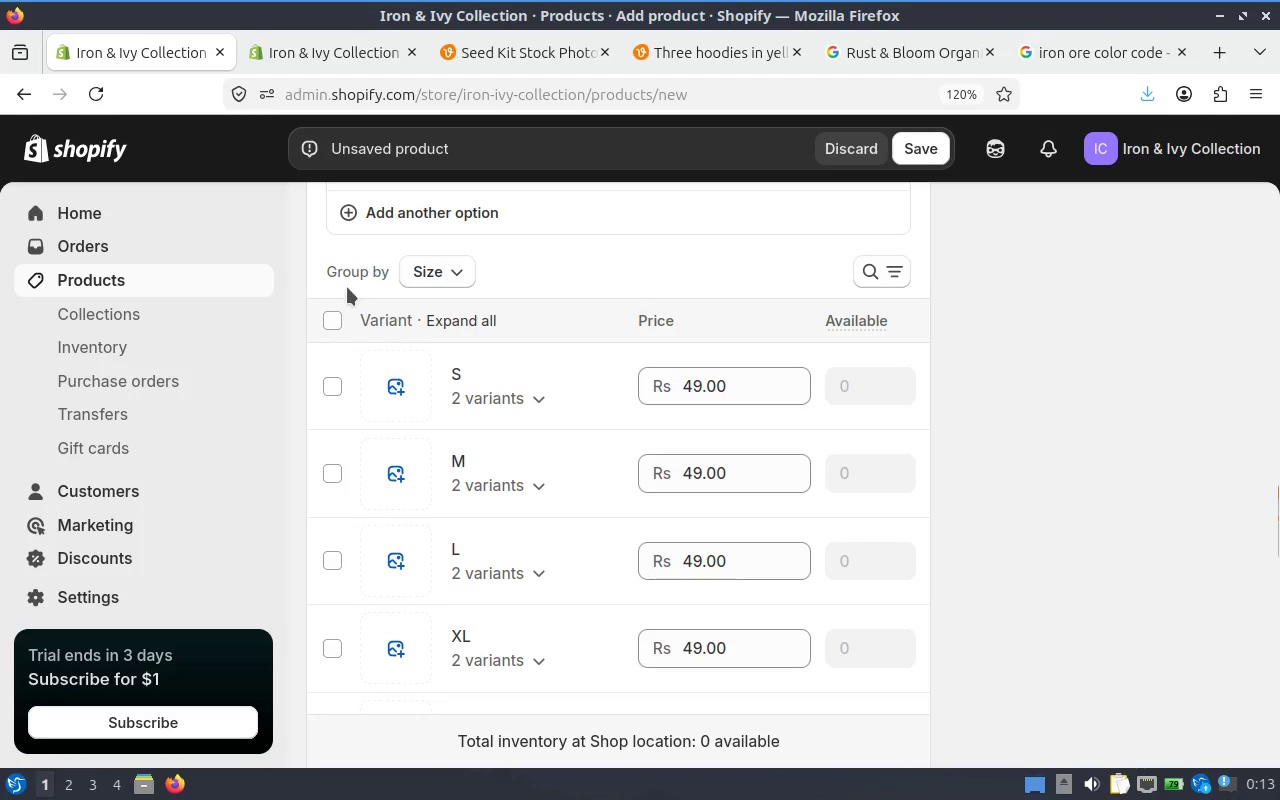 
left_click([334, 308])
 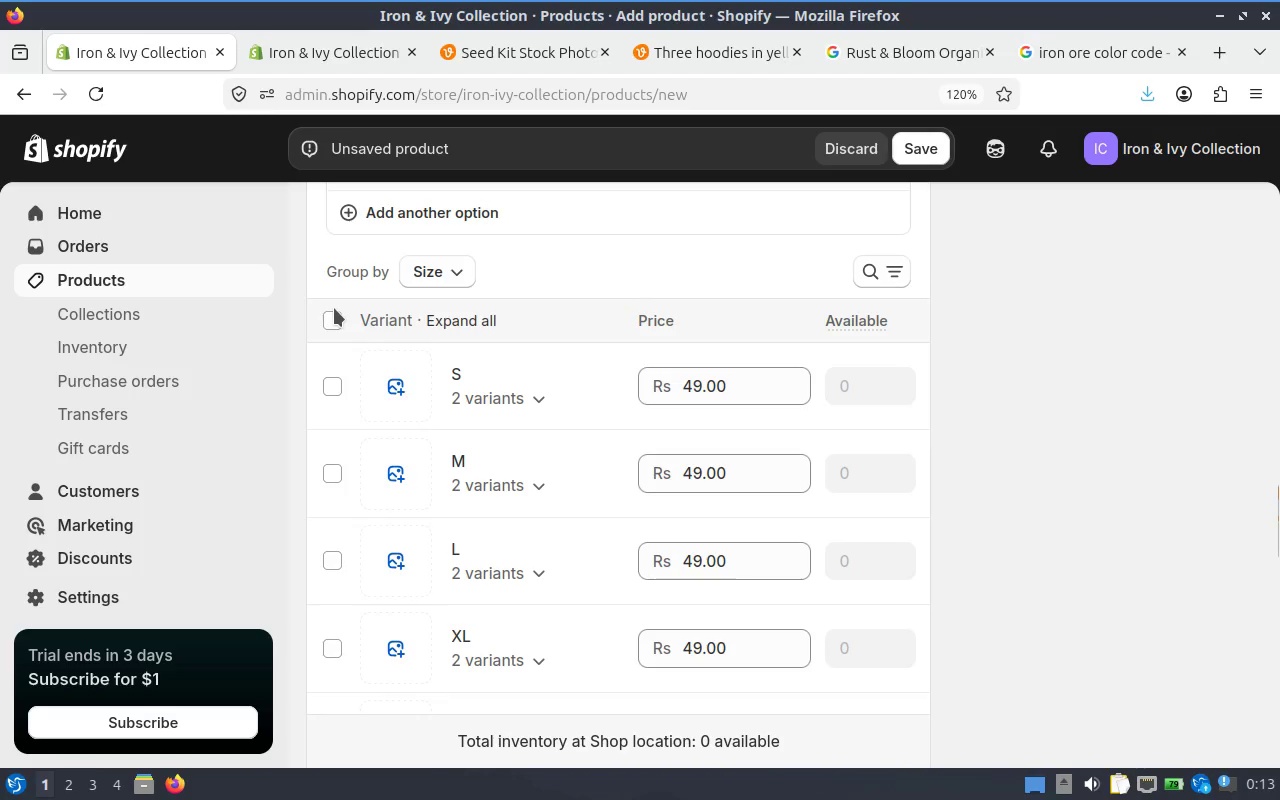 
left_click([329, 316])
 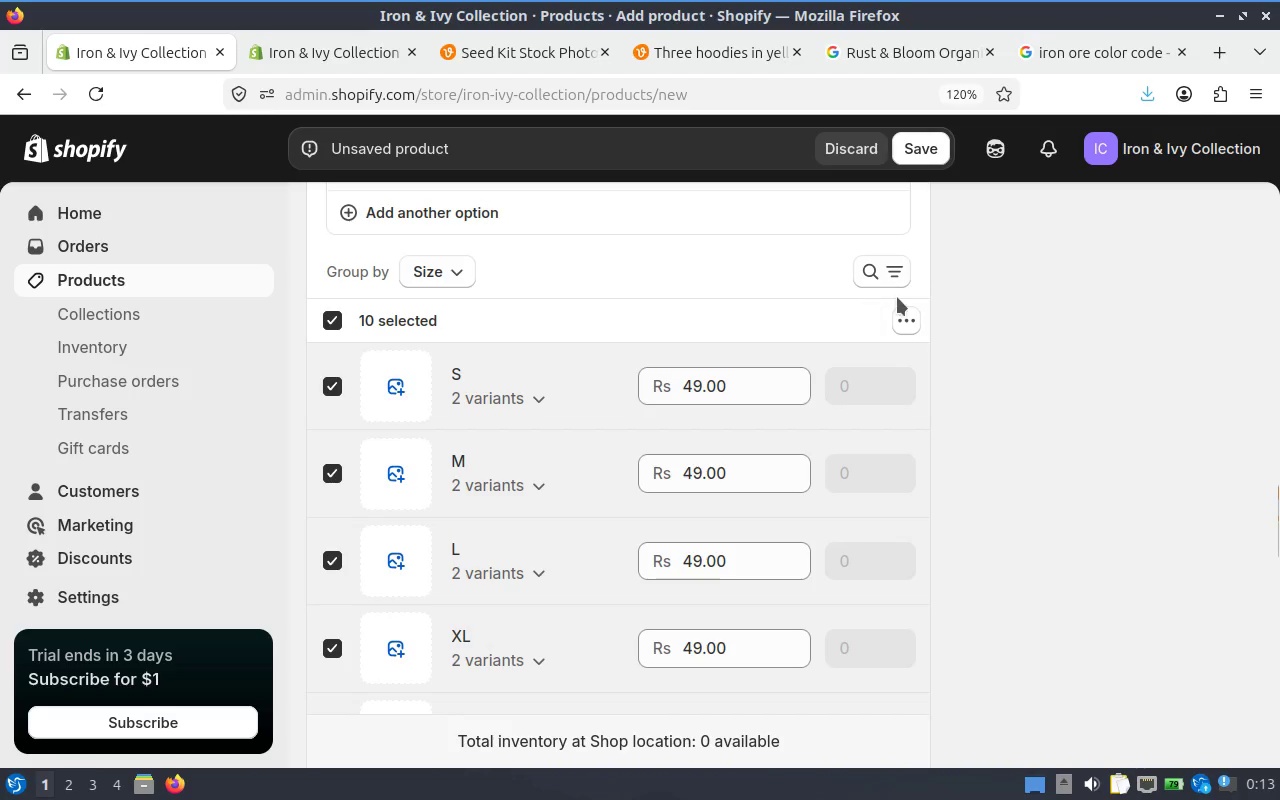 
left_click([899, 317])
 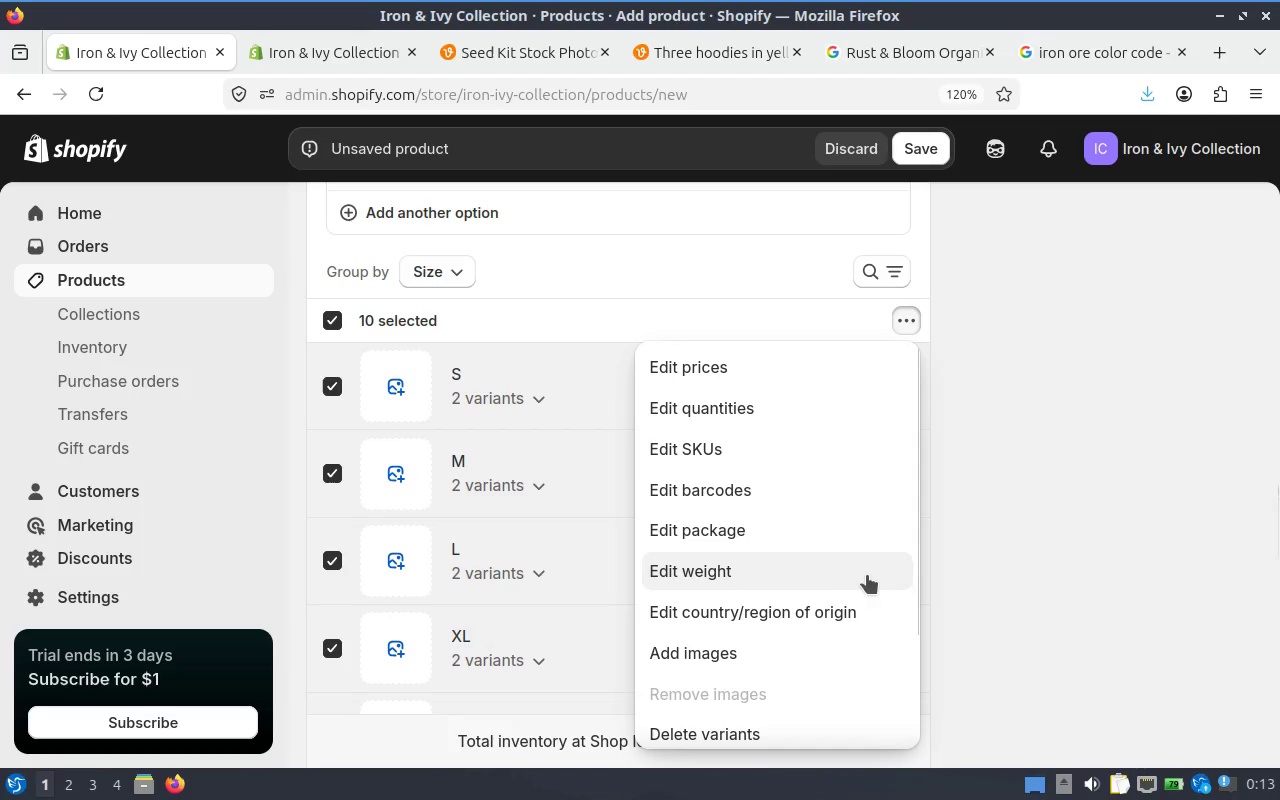 
scroll: coordinate [845, 494], scroll_direction: down, amount: 1.0
 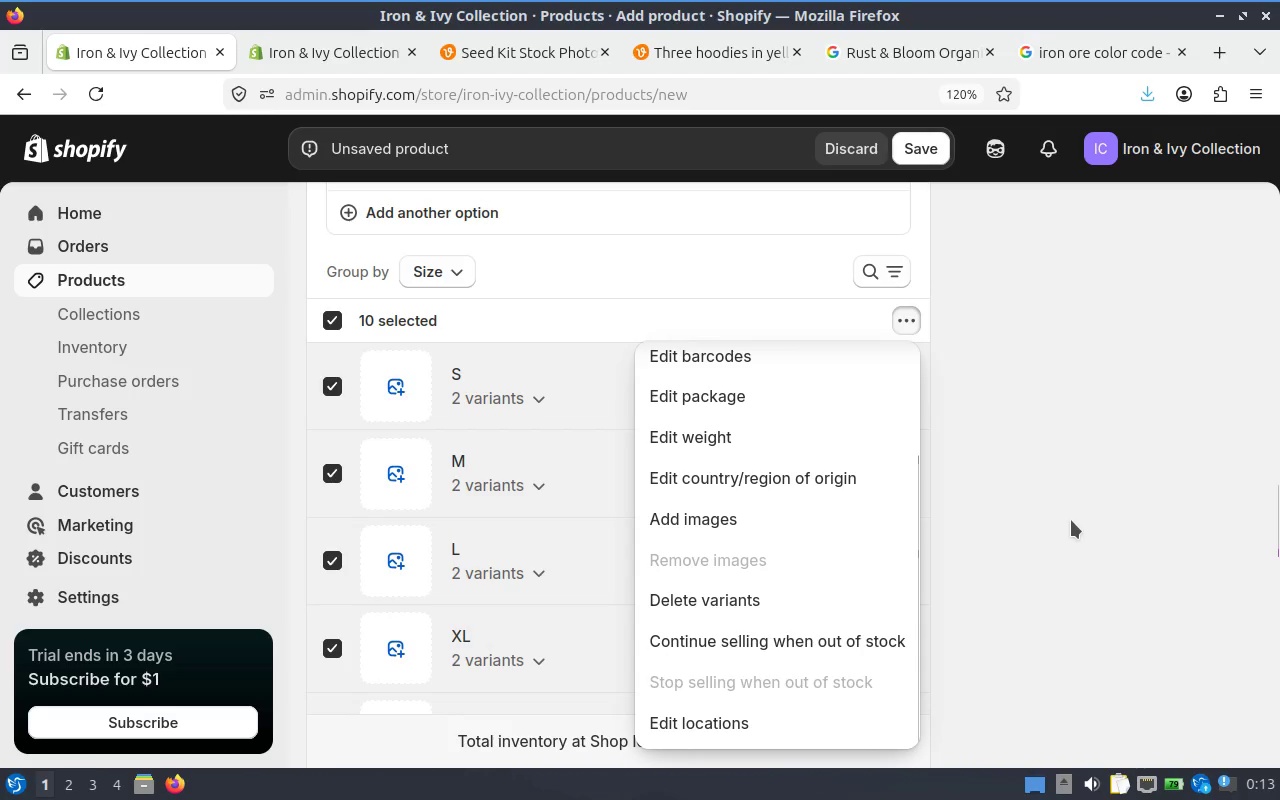 
left_click([1071, 520])
 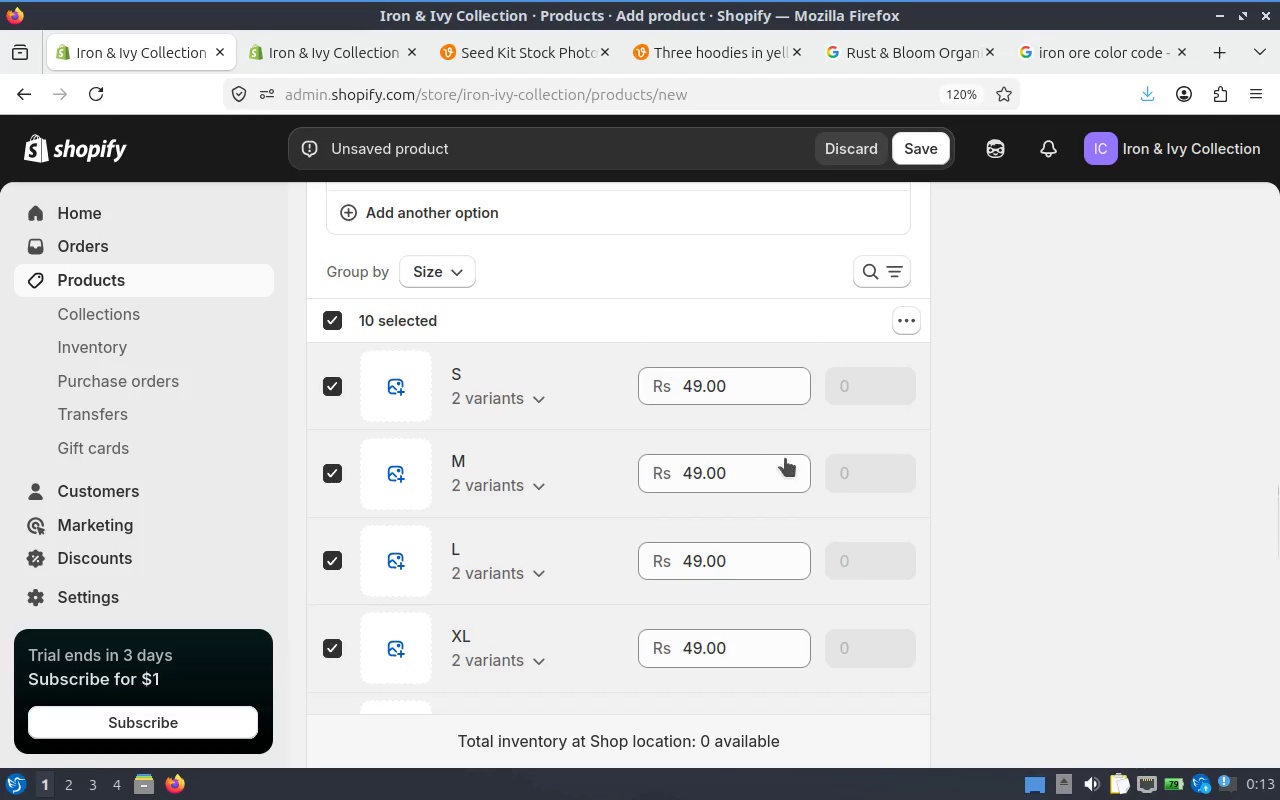 
scroll: coordinate [746, 448], scroll_direction: down, amount: 2.0
 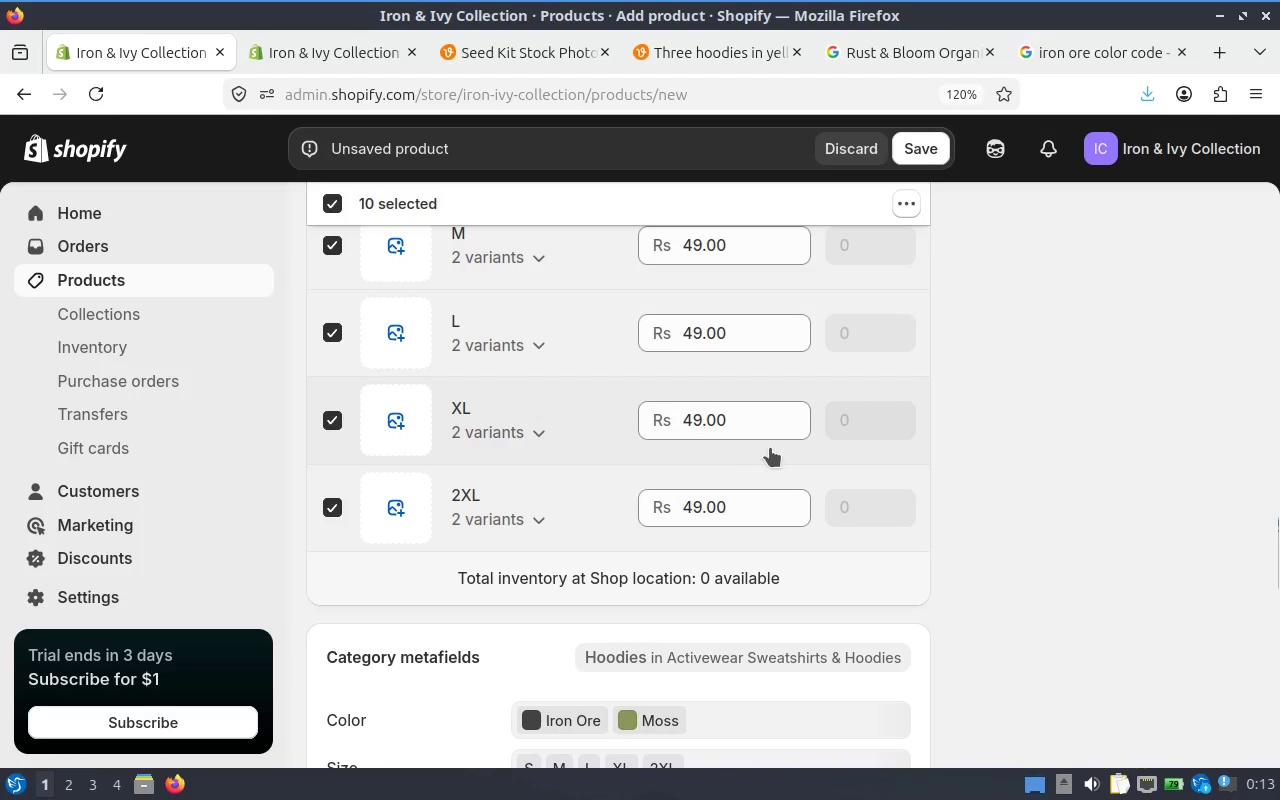 
scroll: coordinate [702, 471], scroll_direction: up, amount: 12.0
 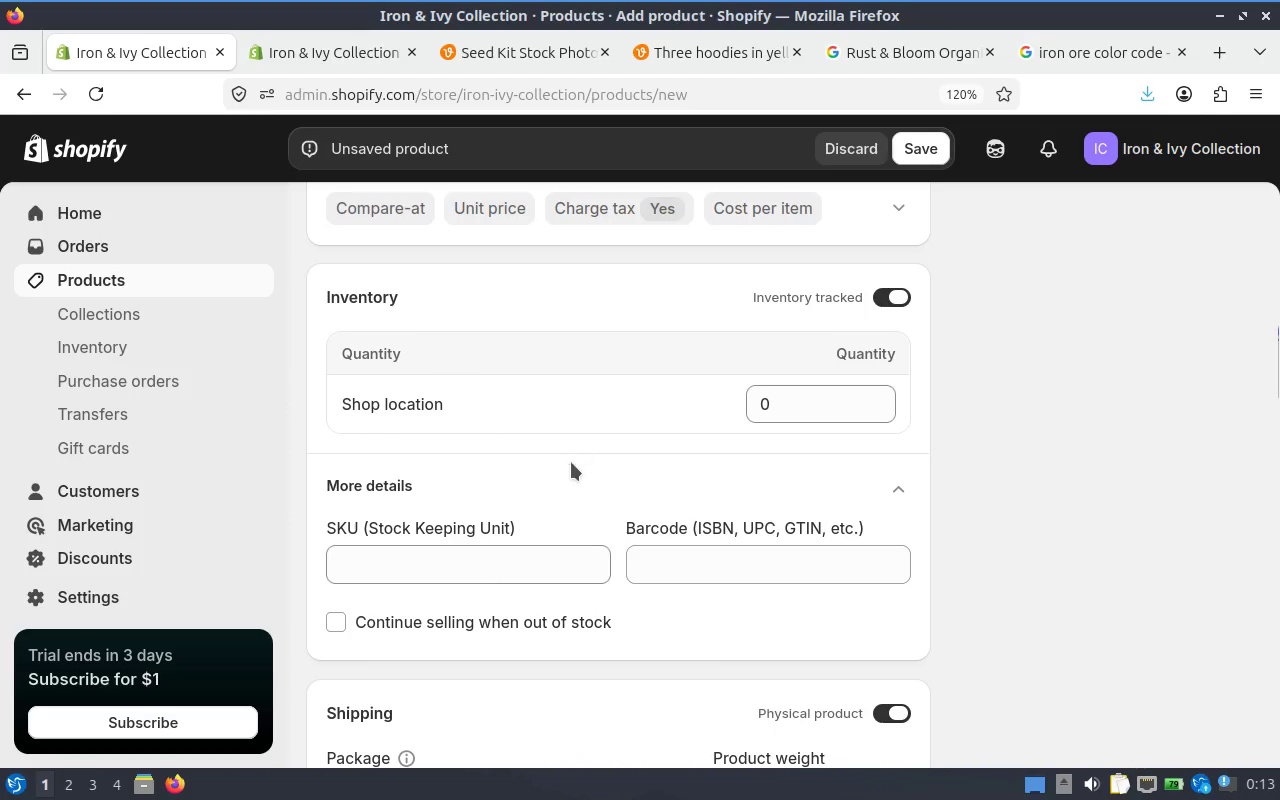 
left_click([491, 578])
 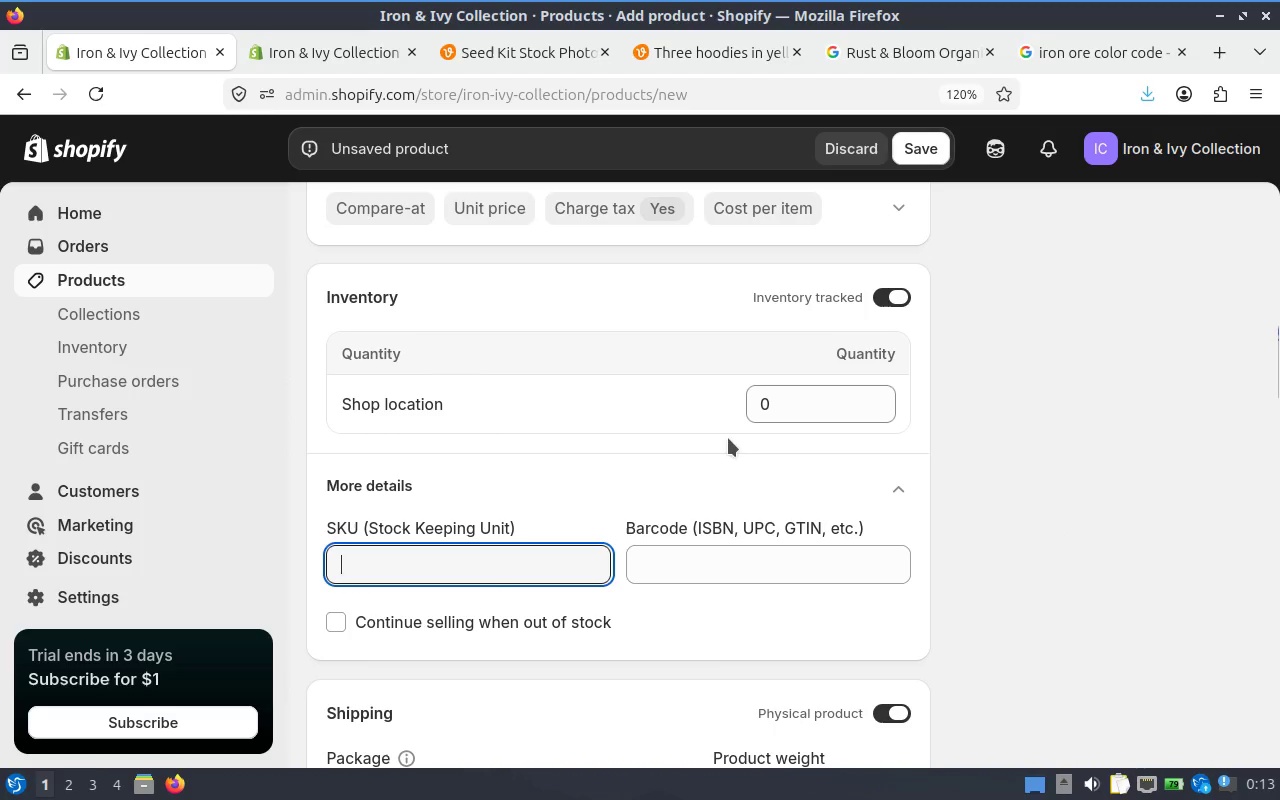 
left_click([1065, 458])
 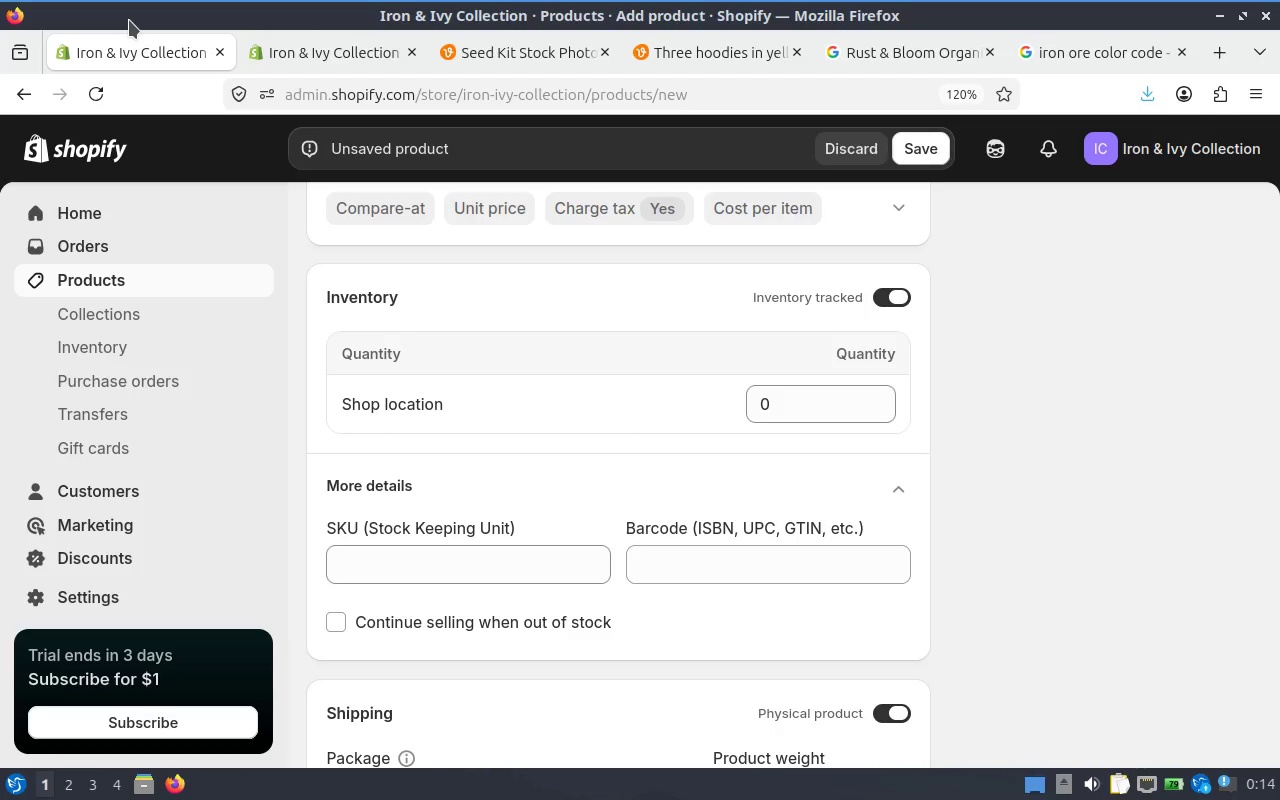 
wait(34.88)
 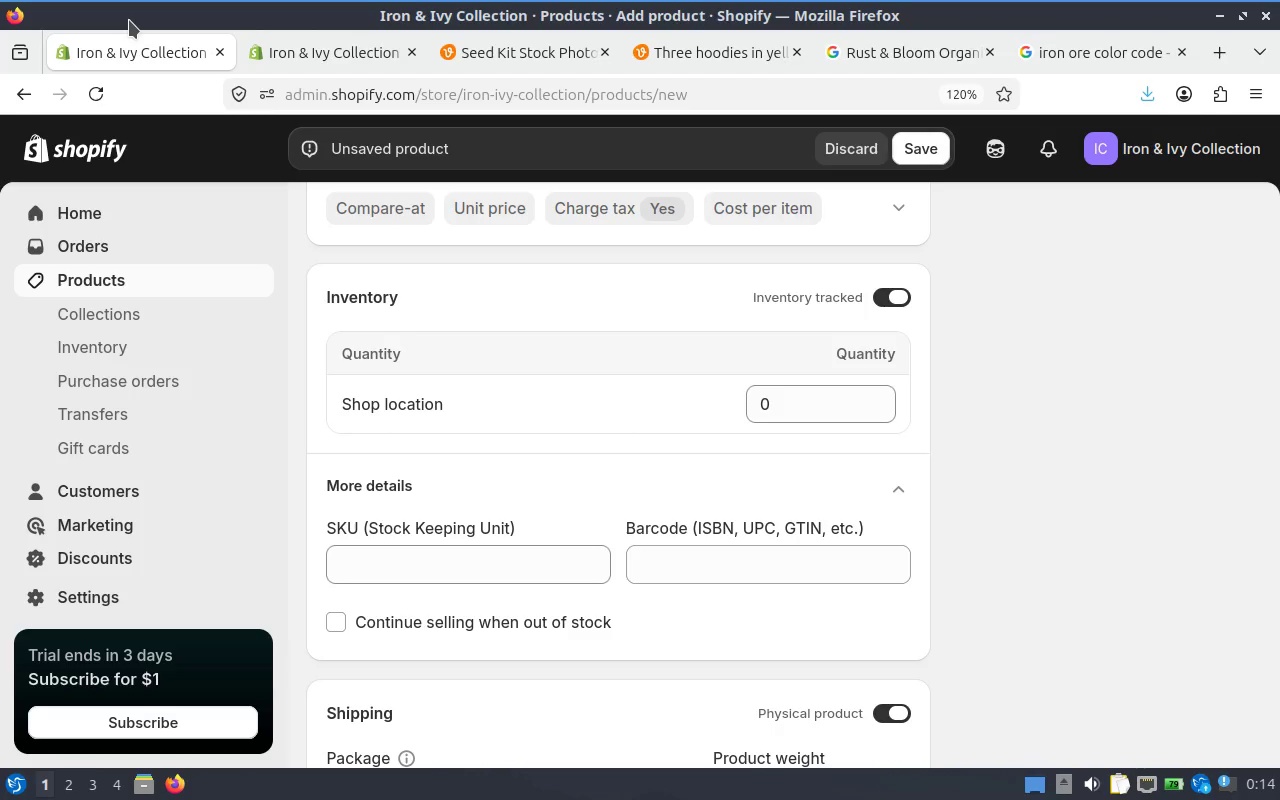 
scroll: coordinate [730, 415], scroll_direction: up, amount: 3.0
 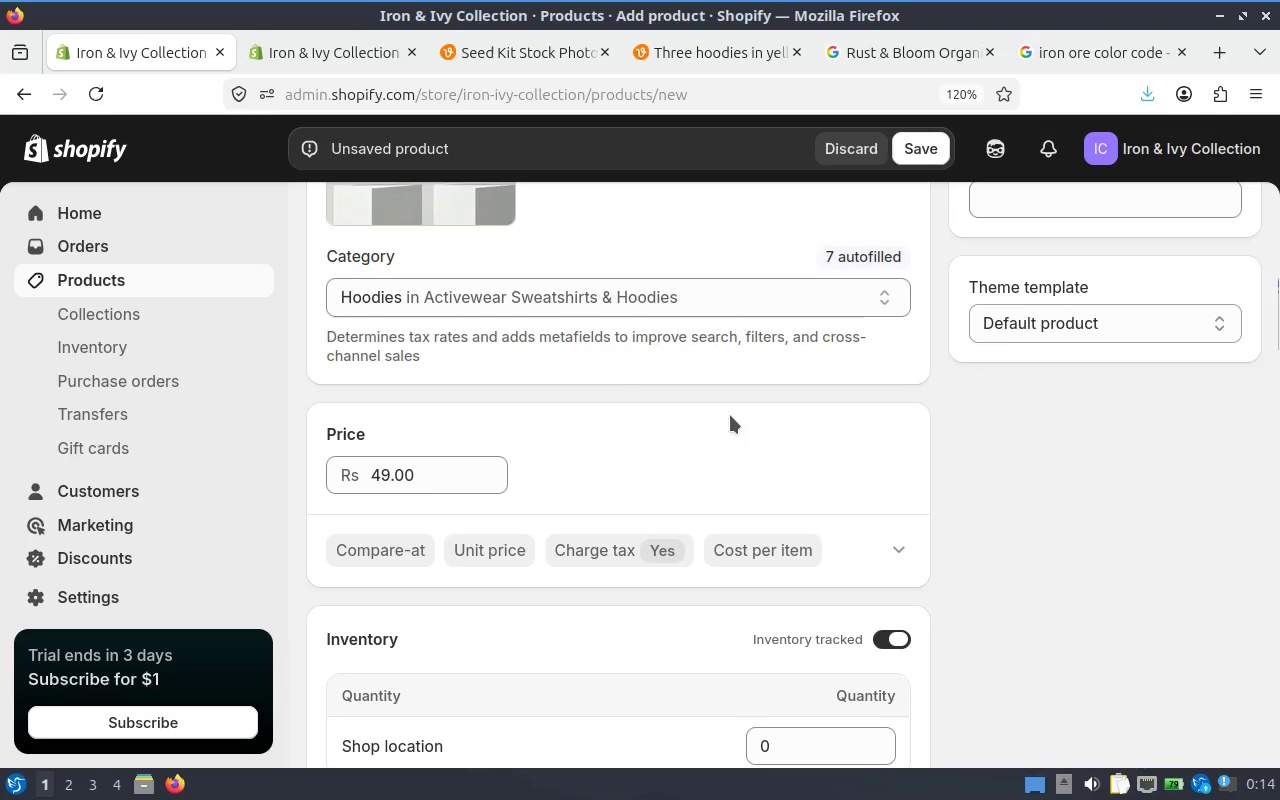 
scroll: coordinate [730, 415], scroll_direction: down, amount: 2.0
 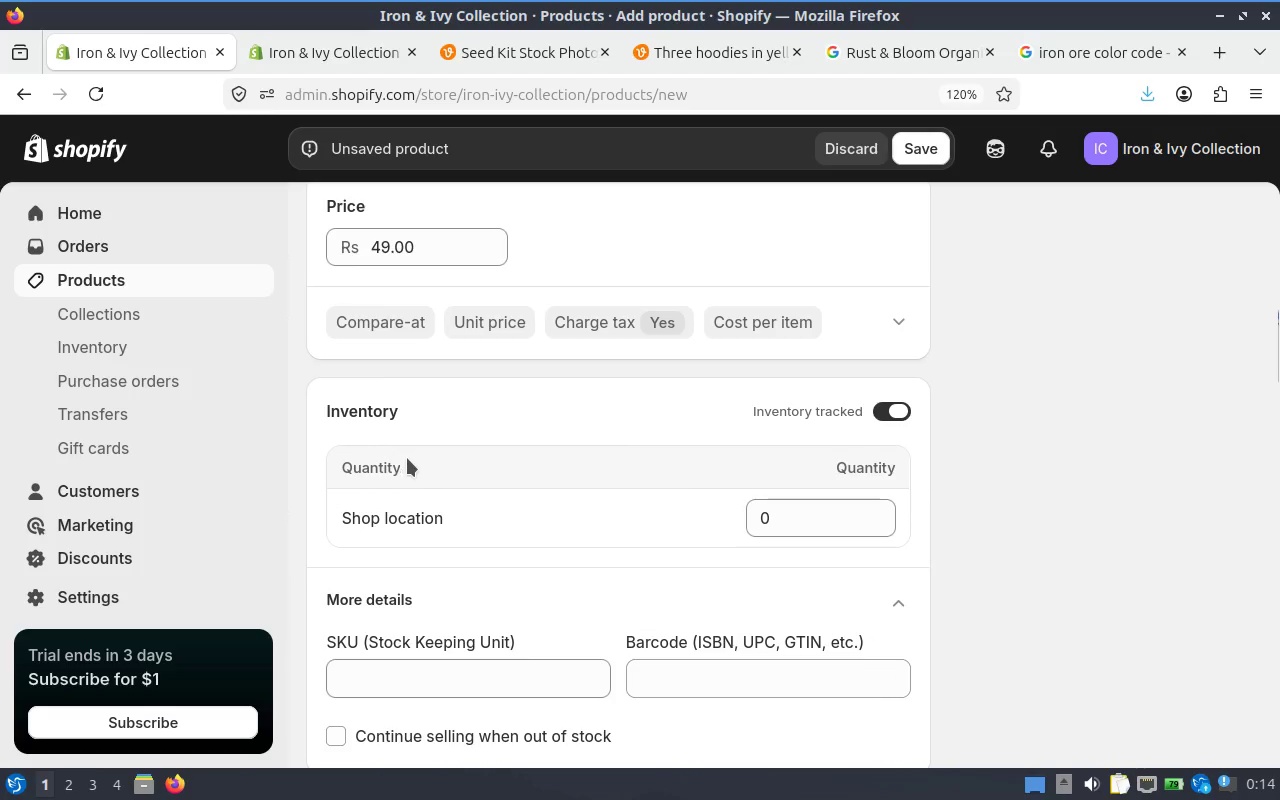 
wait(5.82)
 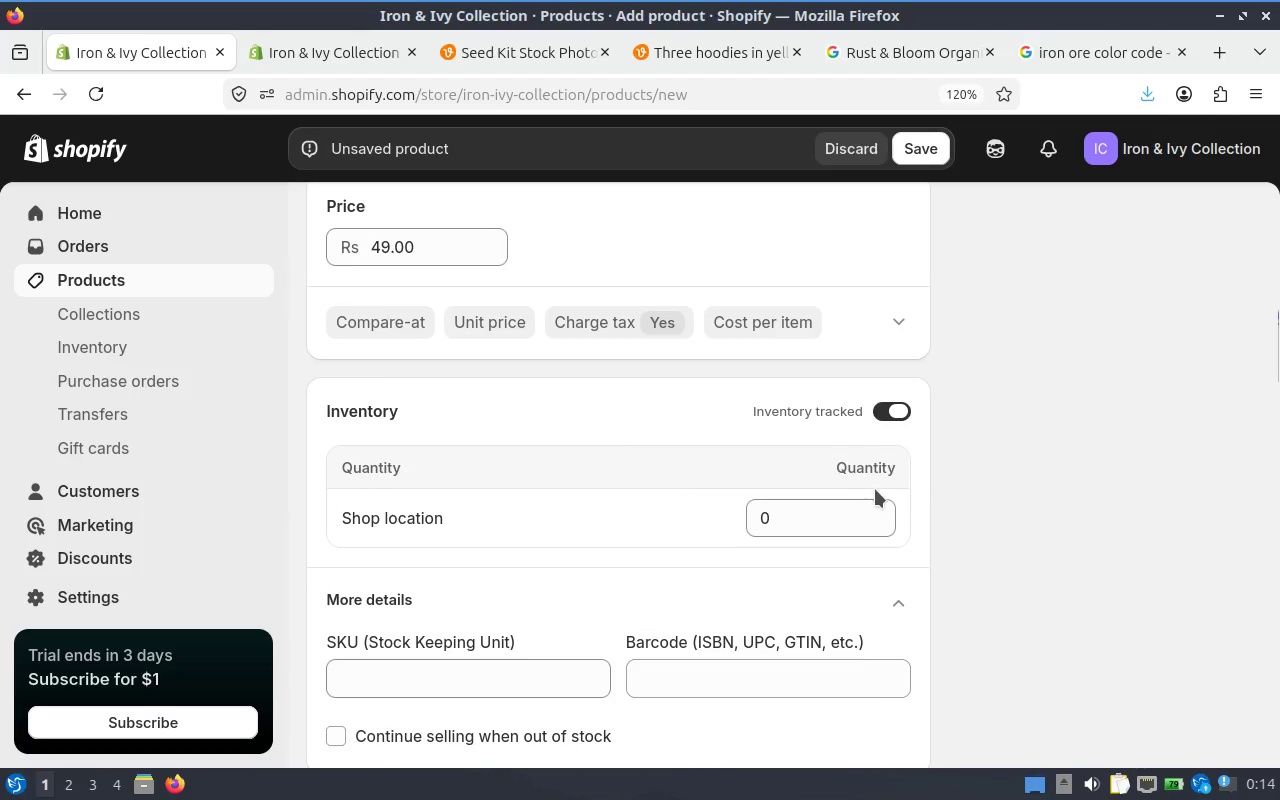 
left_click([390, 515])
 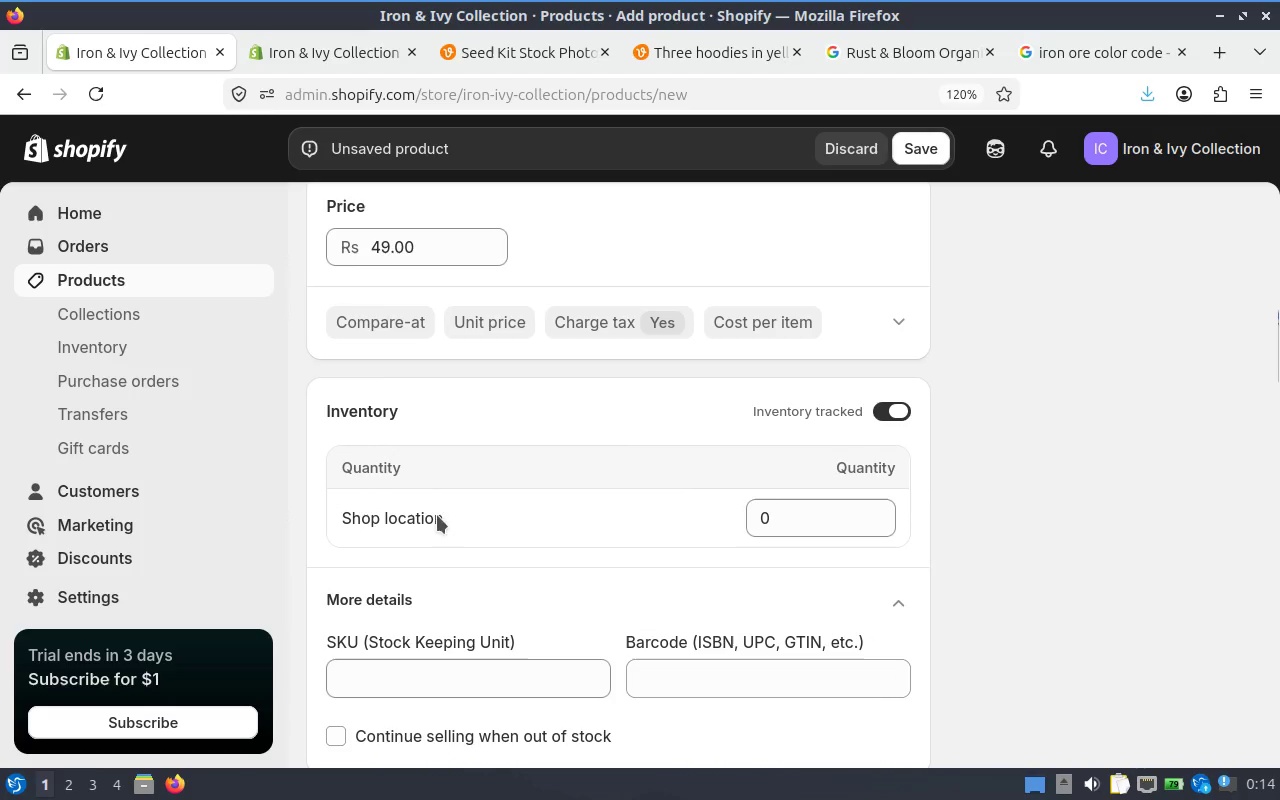 
scroll: coordinate [683, 461], scroll_direction: down, amount: 9.0
 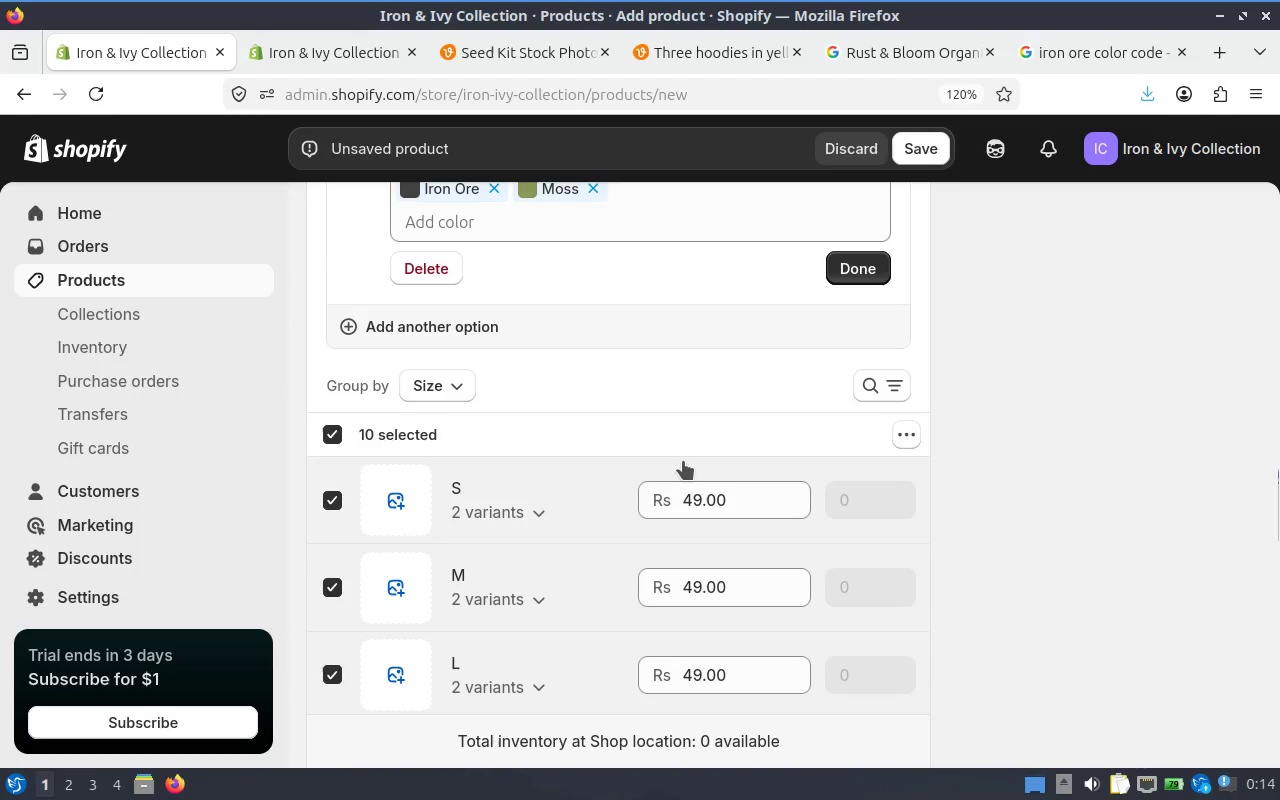 
scroll: coordinate [692, 461], scroll_direction: up, amount: 10.0
 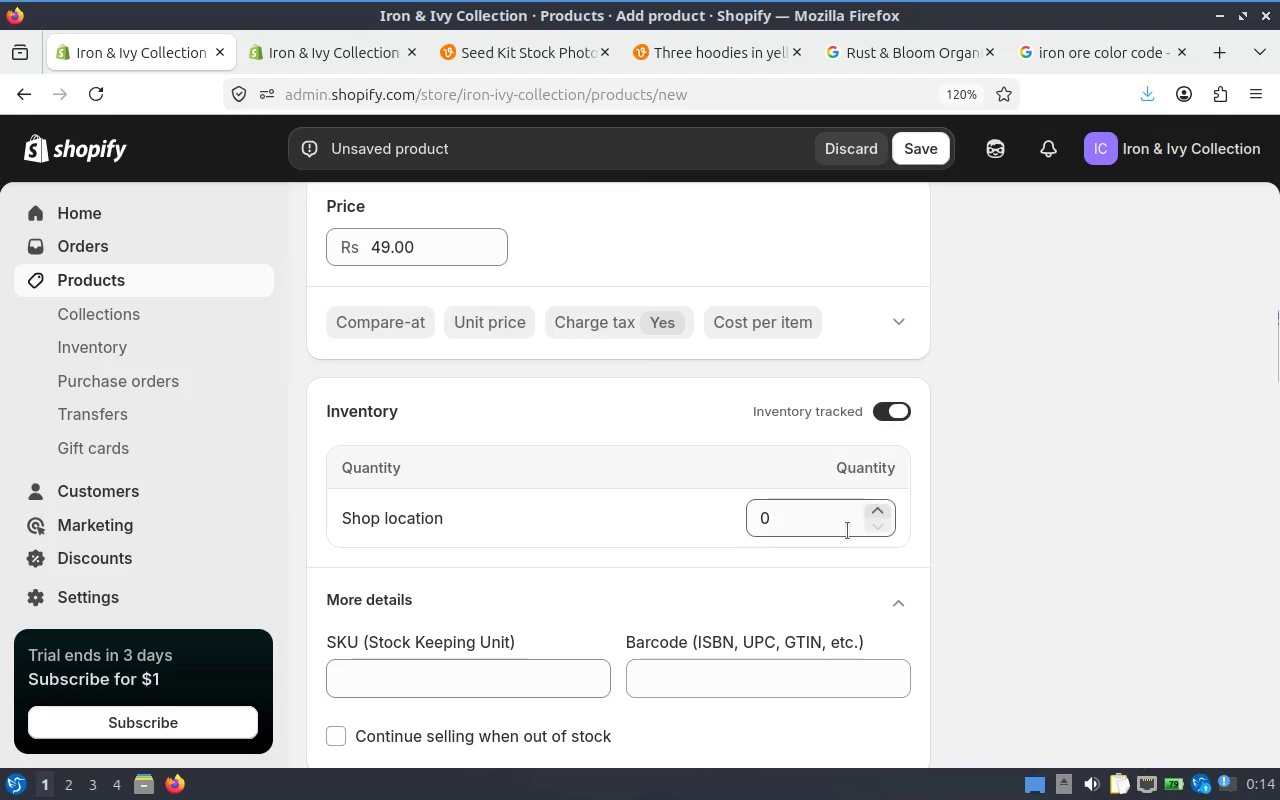 
left_click([842, 531])
 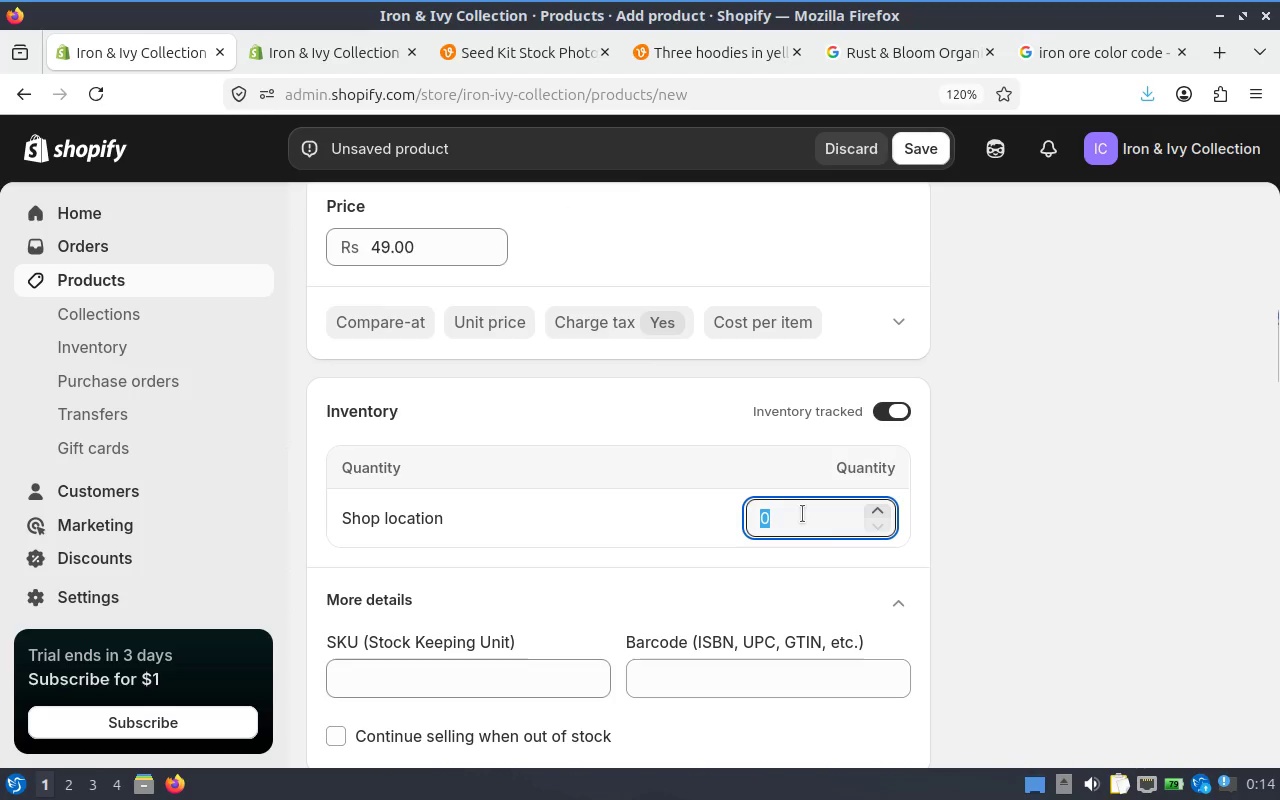 
type(10)
 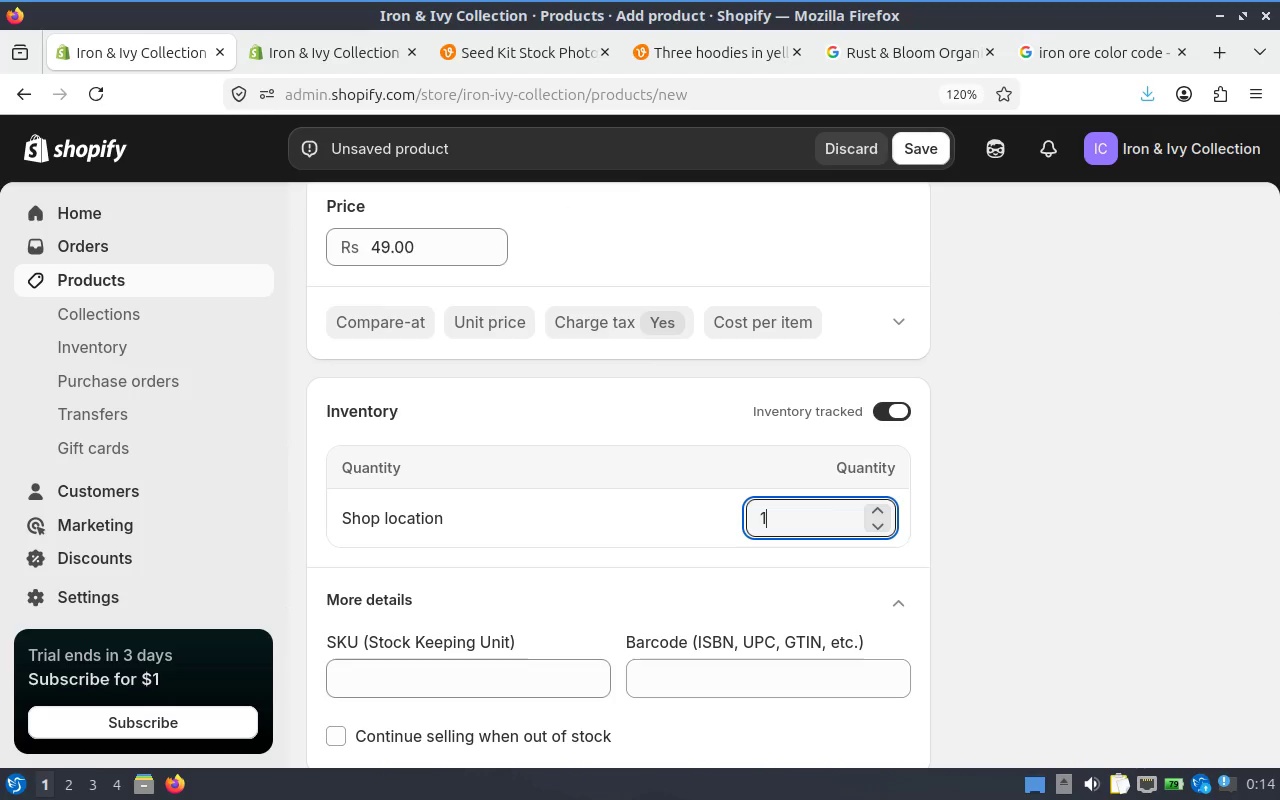 
key(0)
 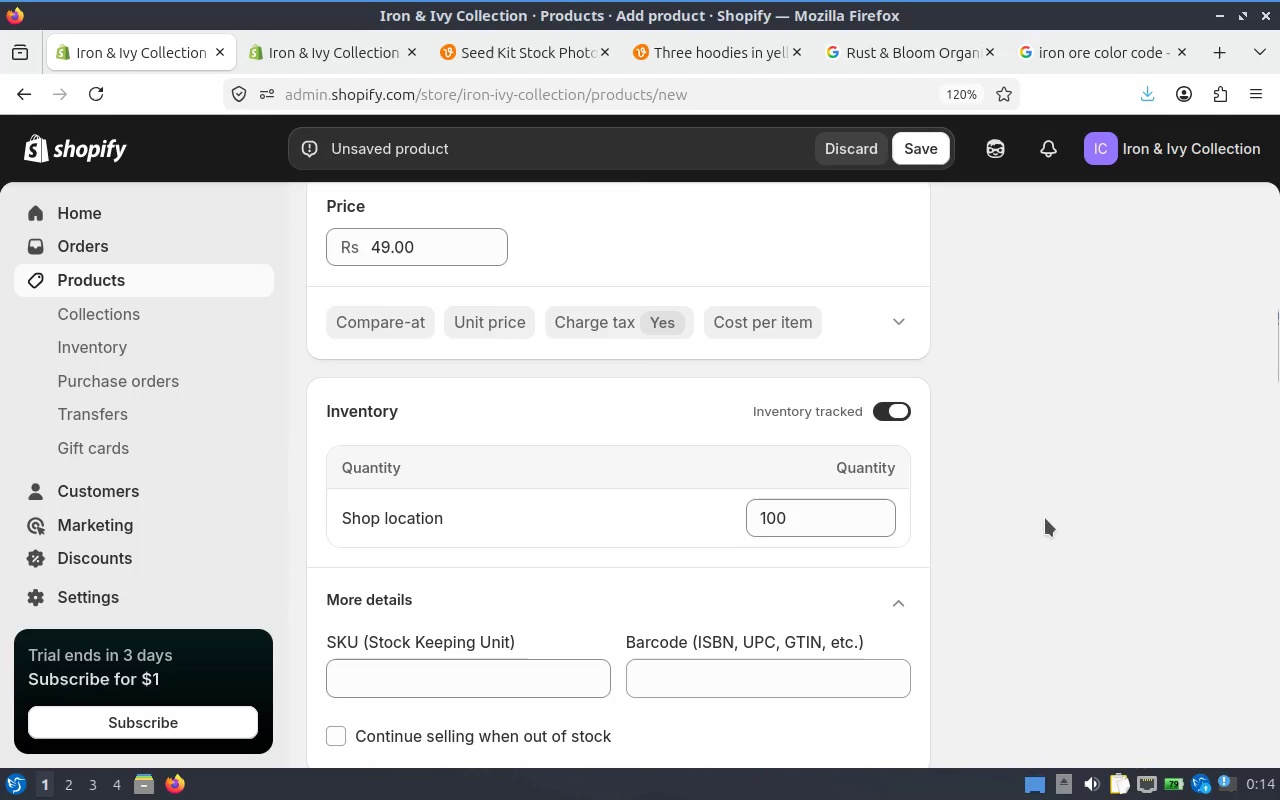 
scroll: coordinate [853, 376], scroll_direction: down, amount: 13.0
 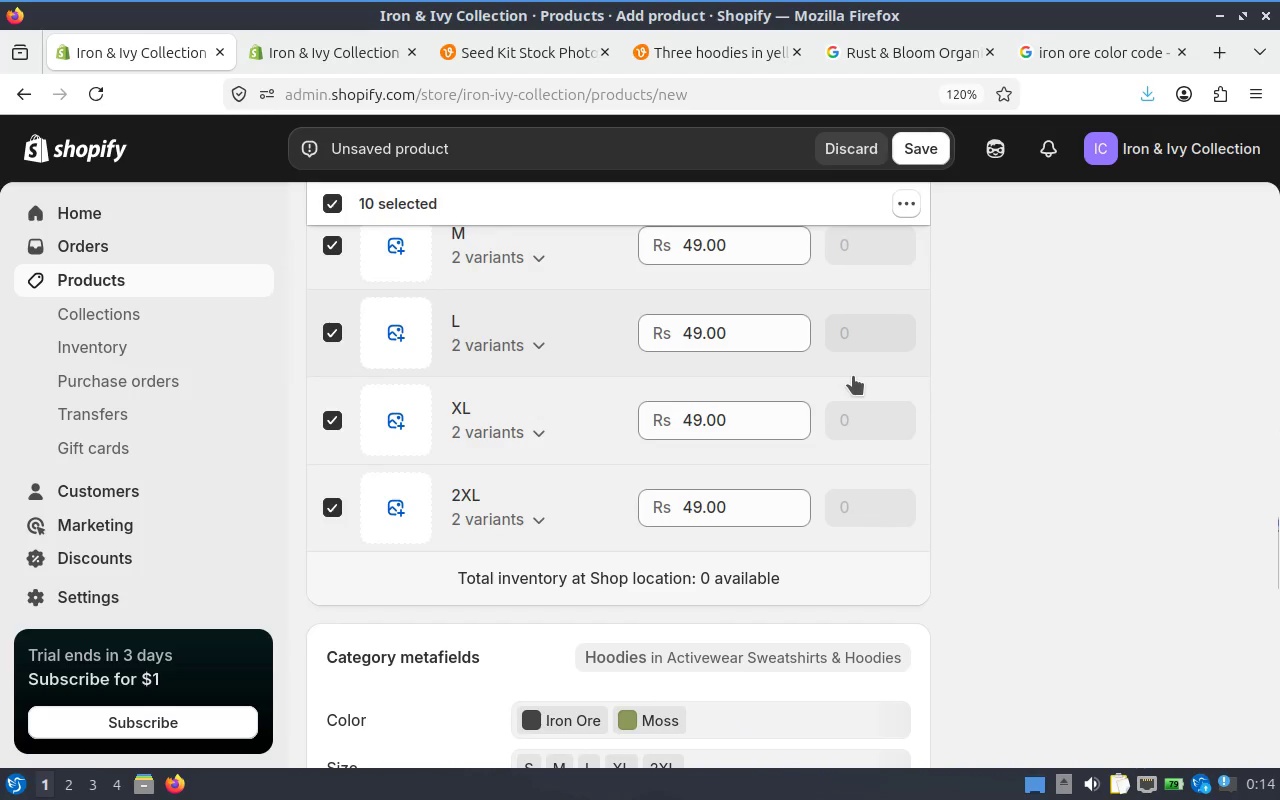 
scroll: coordinate [853, 376], scroll_direction: up, amount: 3.0
 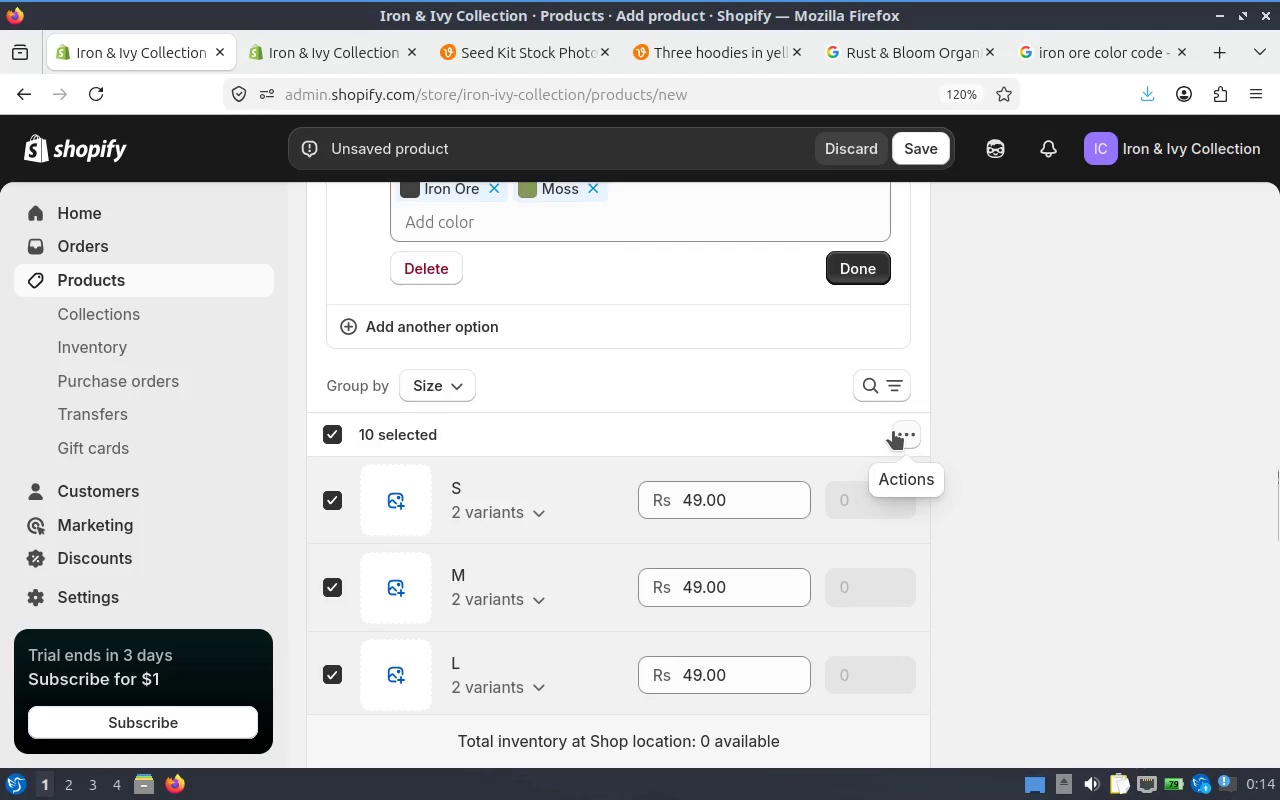 
left_click([893, 430])
 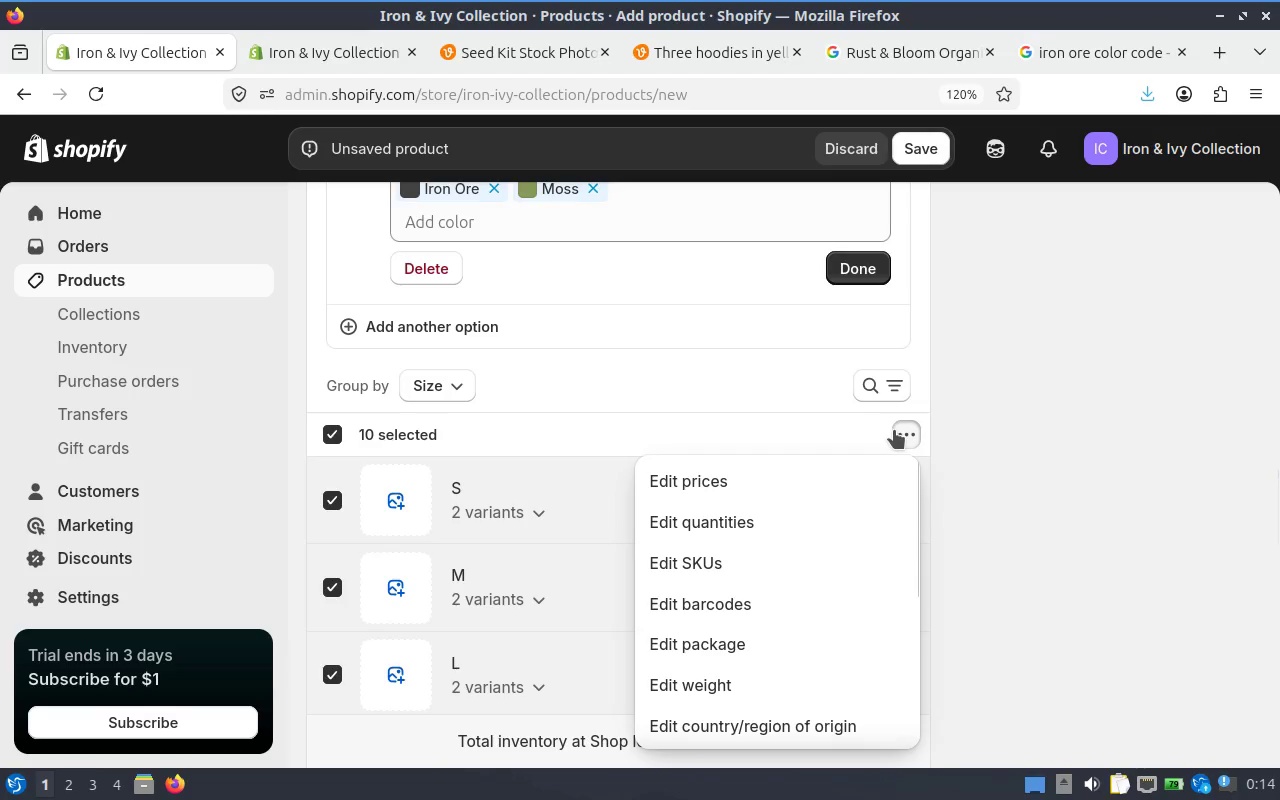 
left_click([1004, 435])
 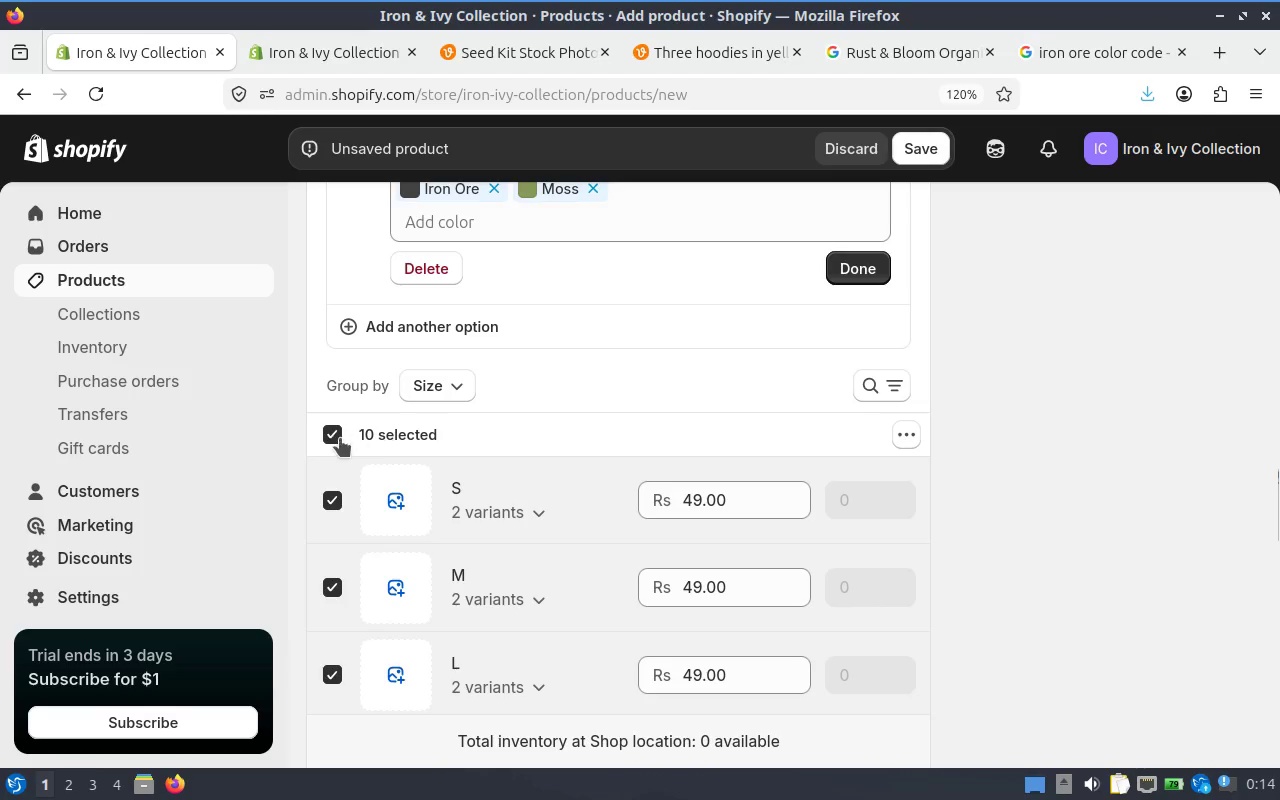 
left_click([330, 436])
 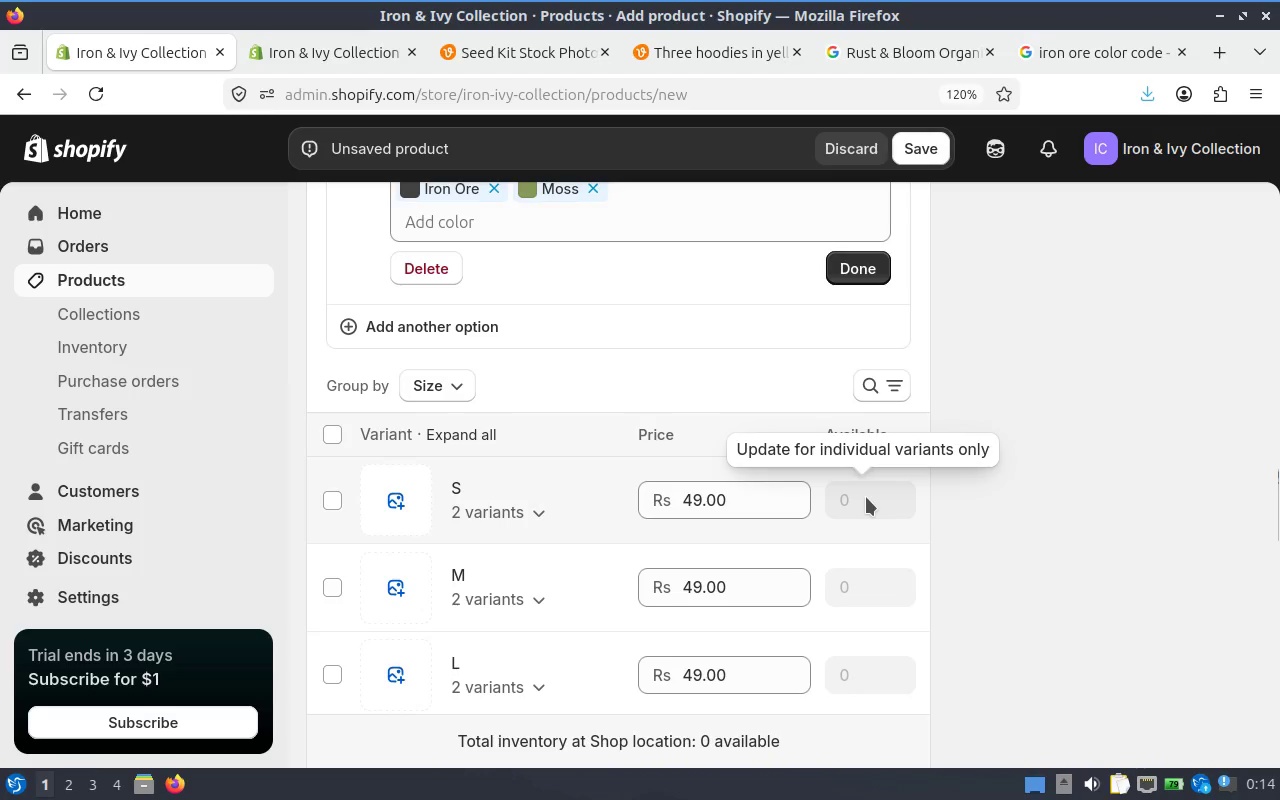 
left_click([866, 497])
 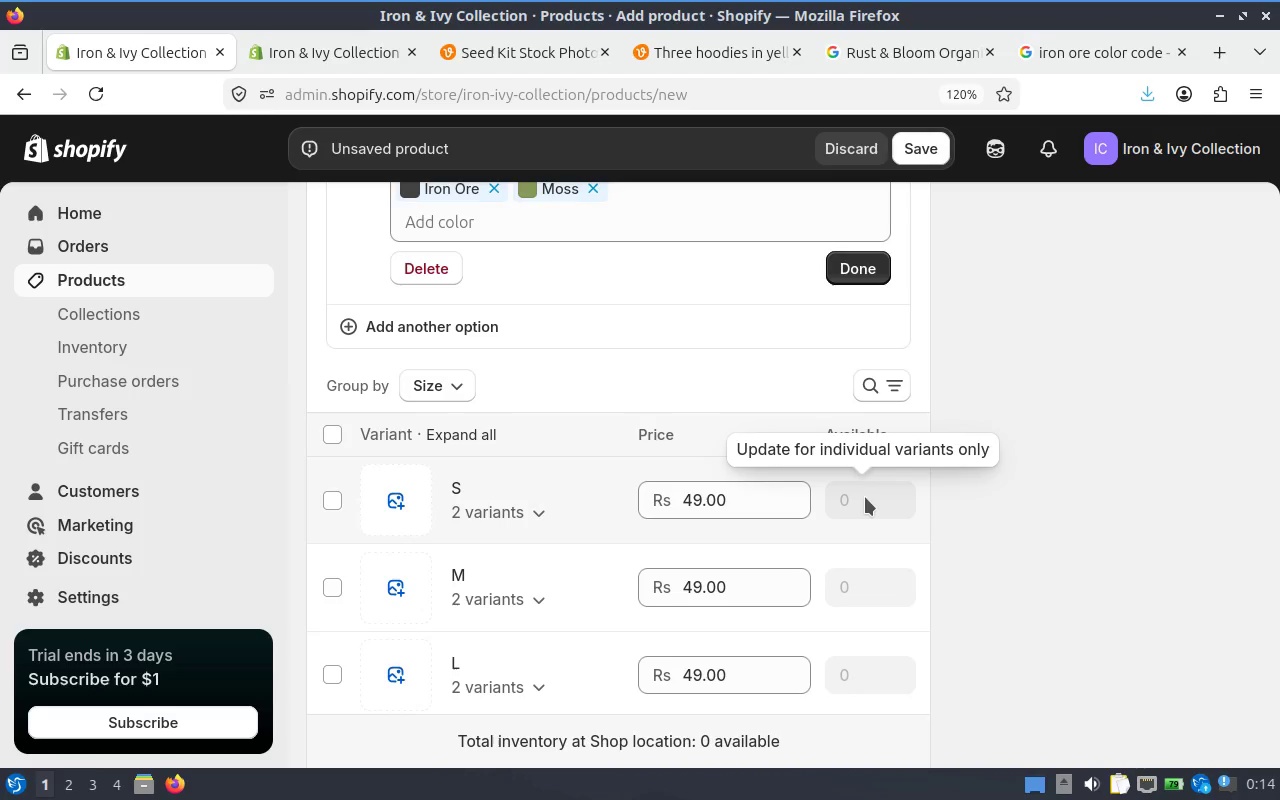 
left_click([861, 497])
 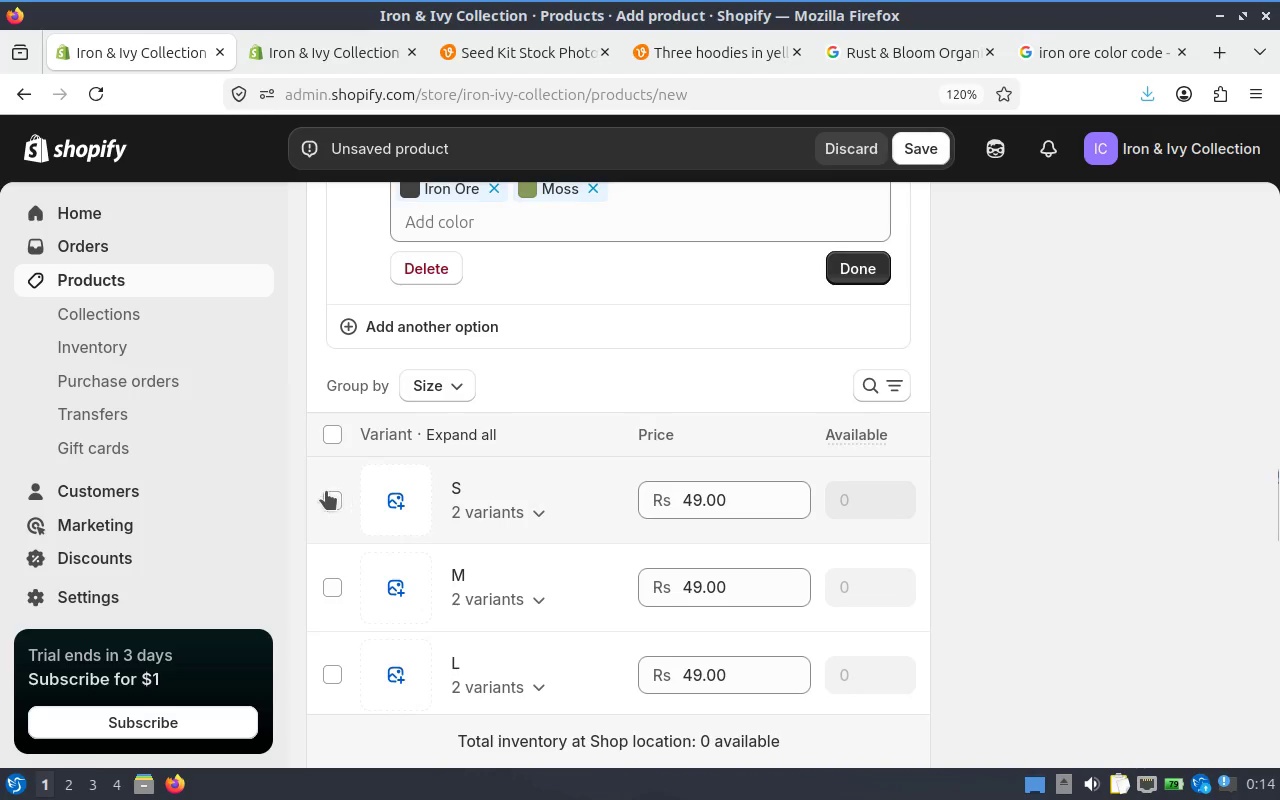 
left_click([326, 491])
 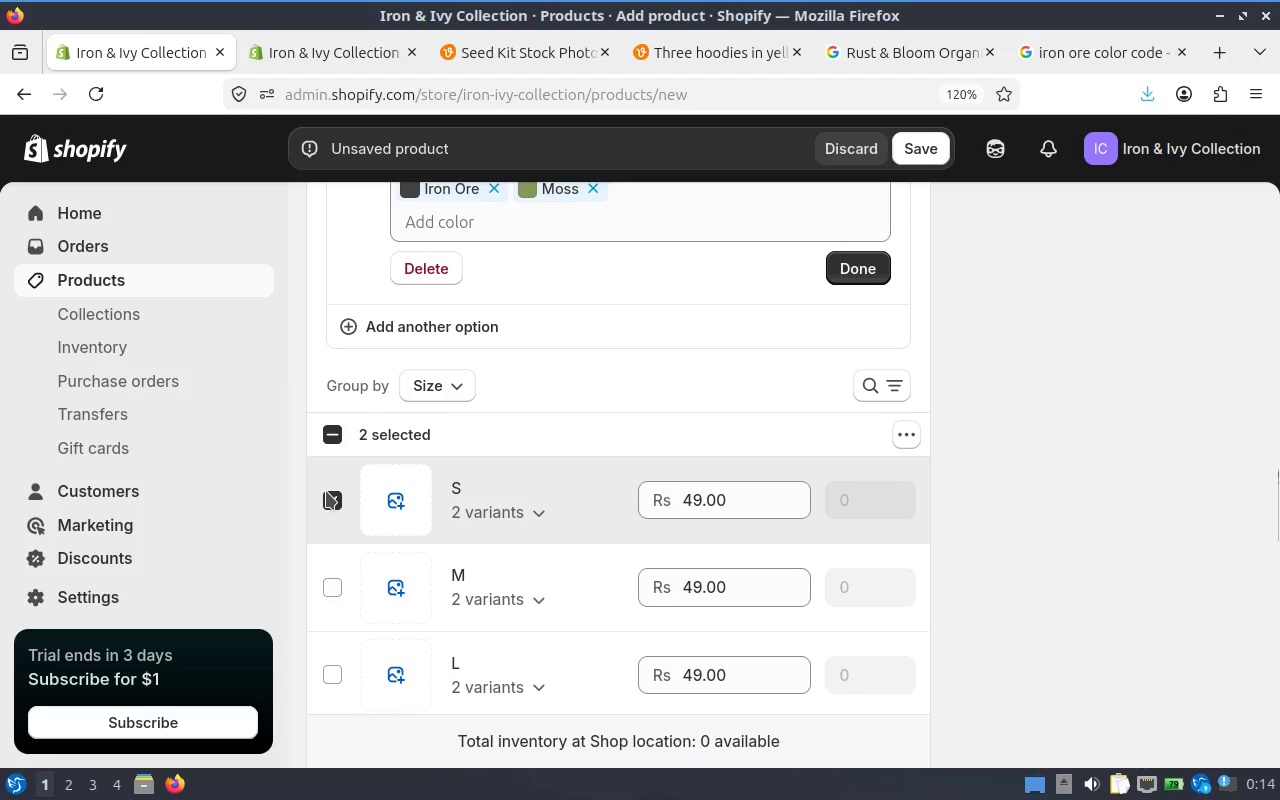 
left_click([330, 492])
 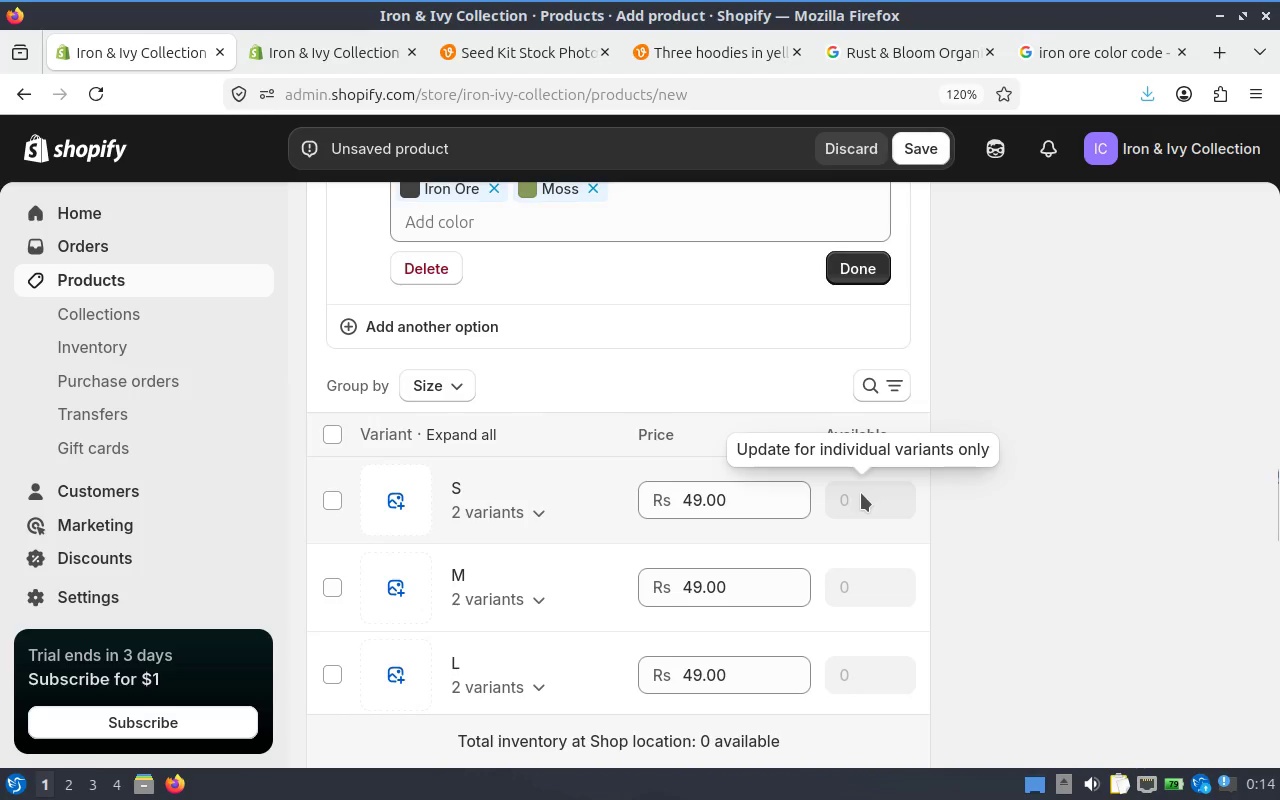 
left_click([869, 495])
 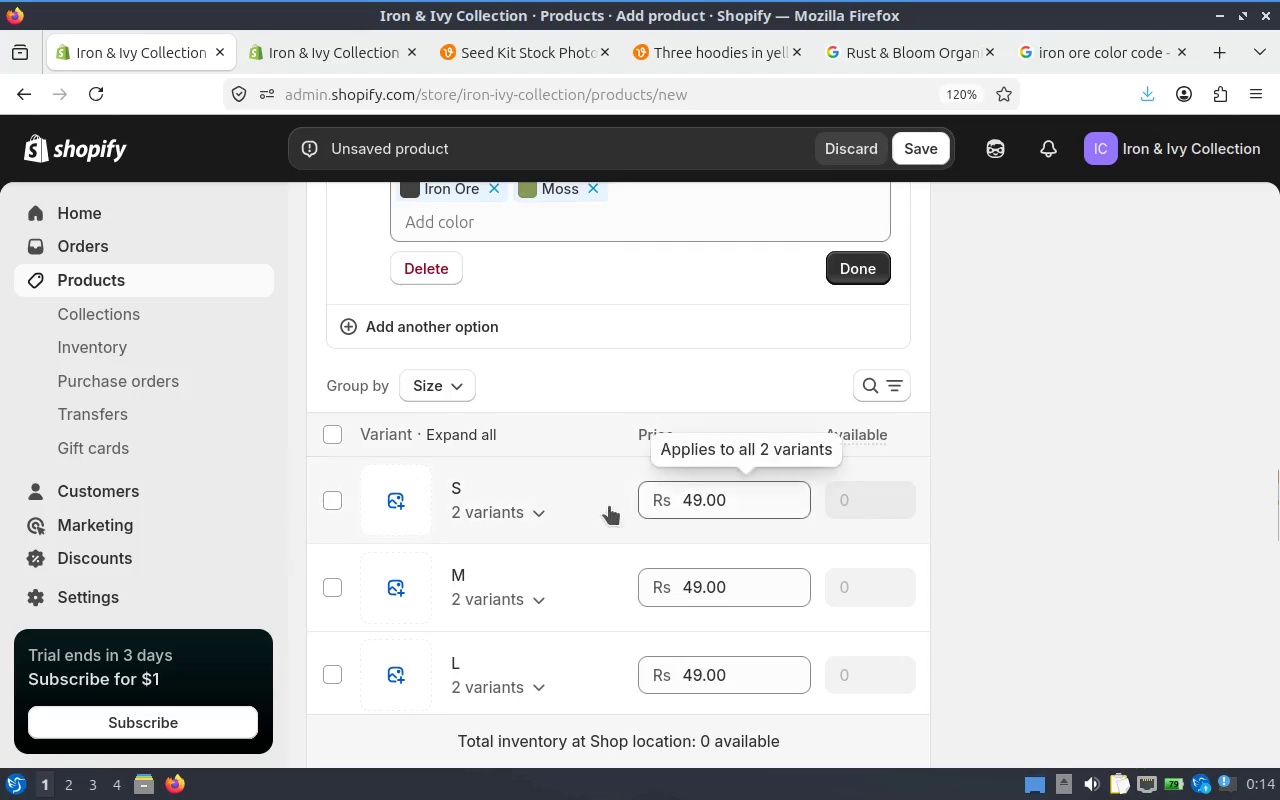 
left_click([513, 515])
 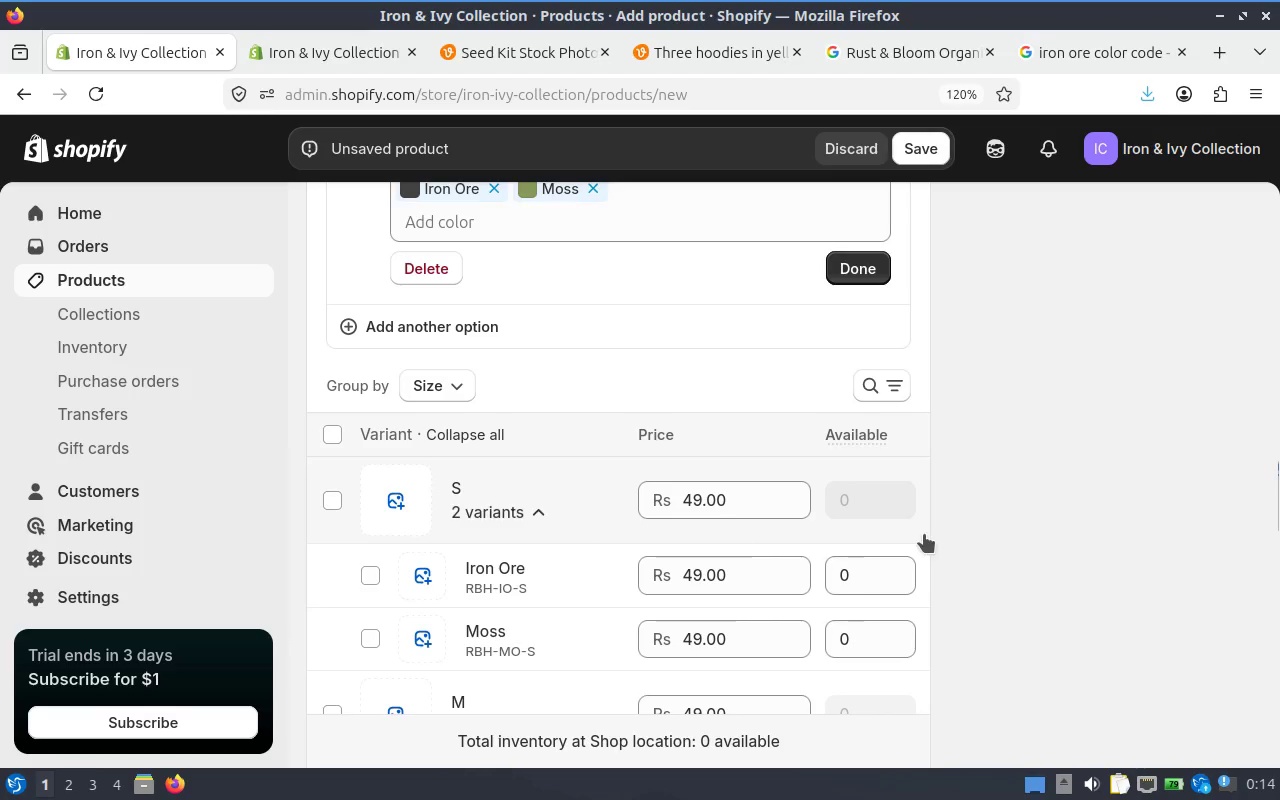 
scroll: coordinate [922, 530], scroll_direction: down, amount: 2.0
 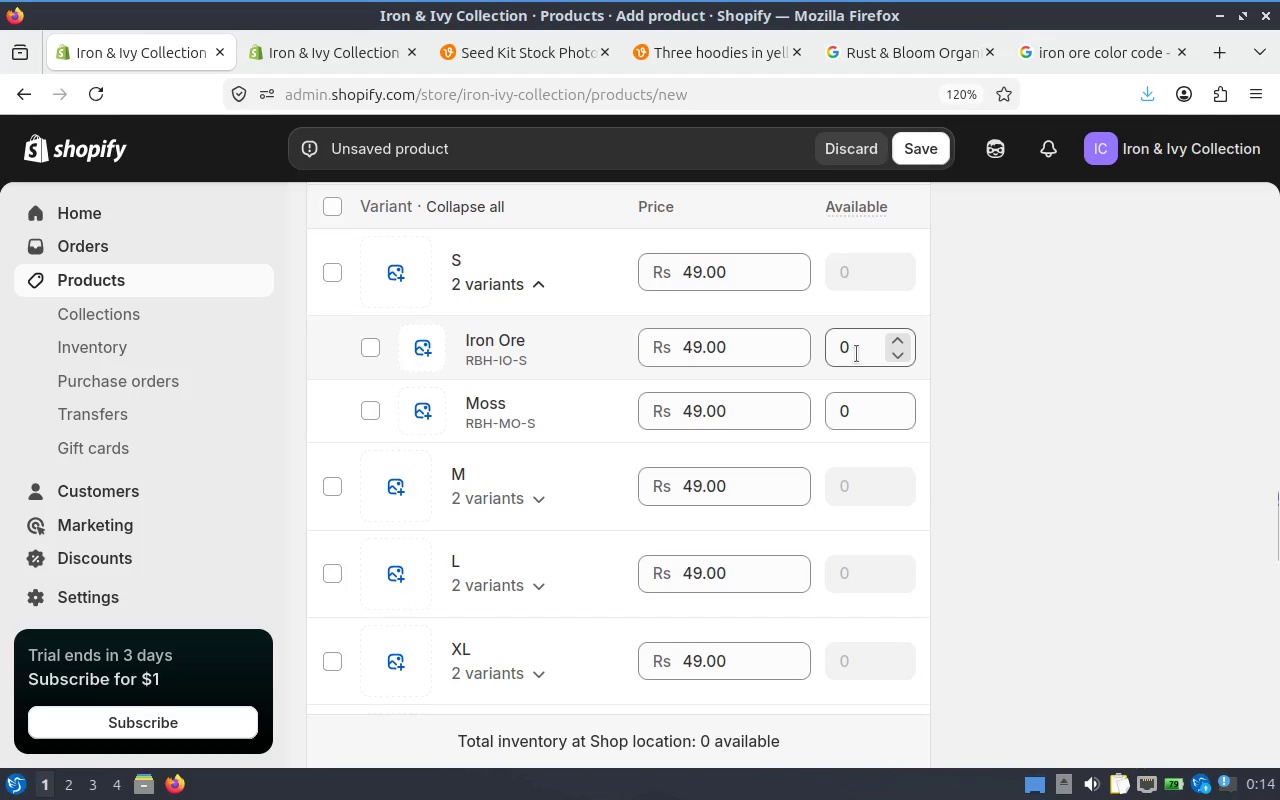 
scroll: coordinate [823, 490], scroll_direction: up, amount: 10.0
 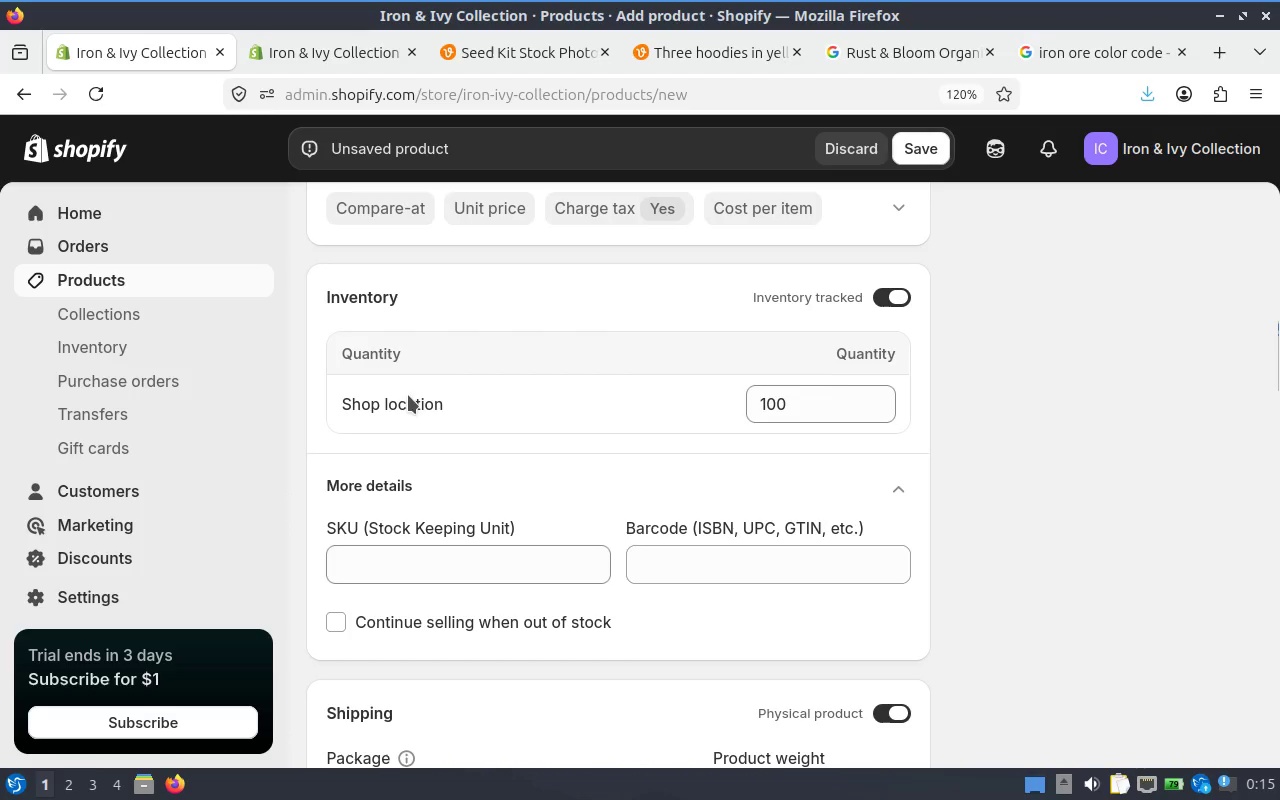 
left_click([824, 398])
 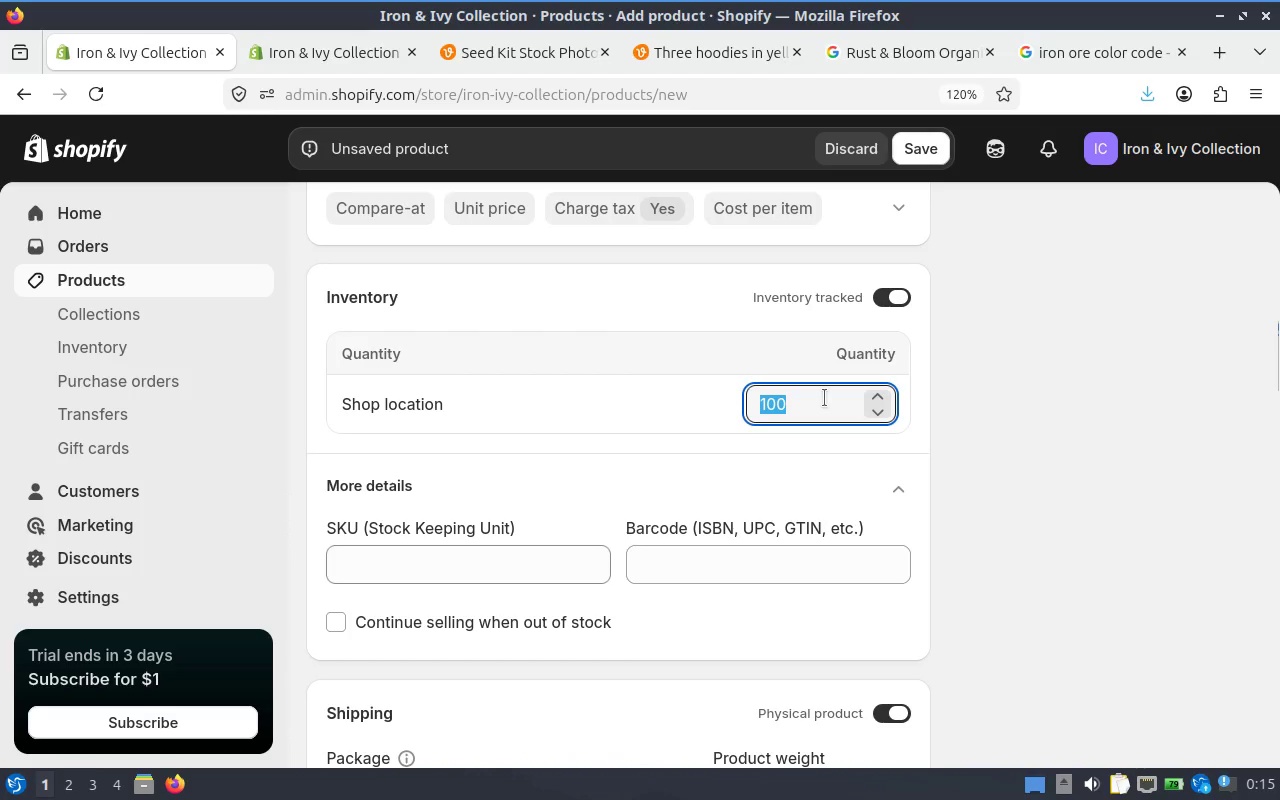 
key(Backspace)
 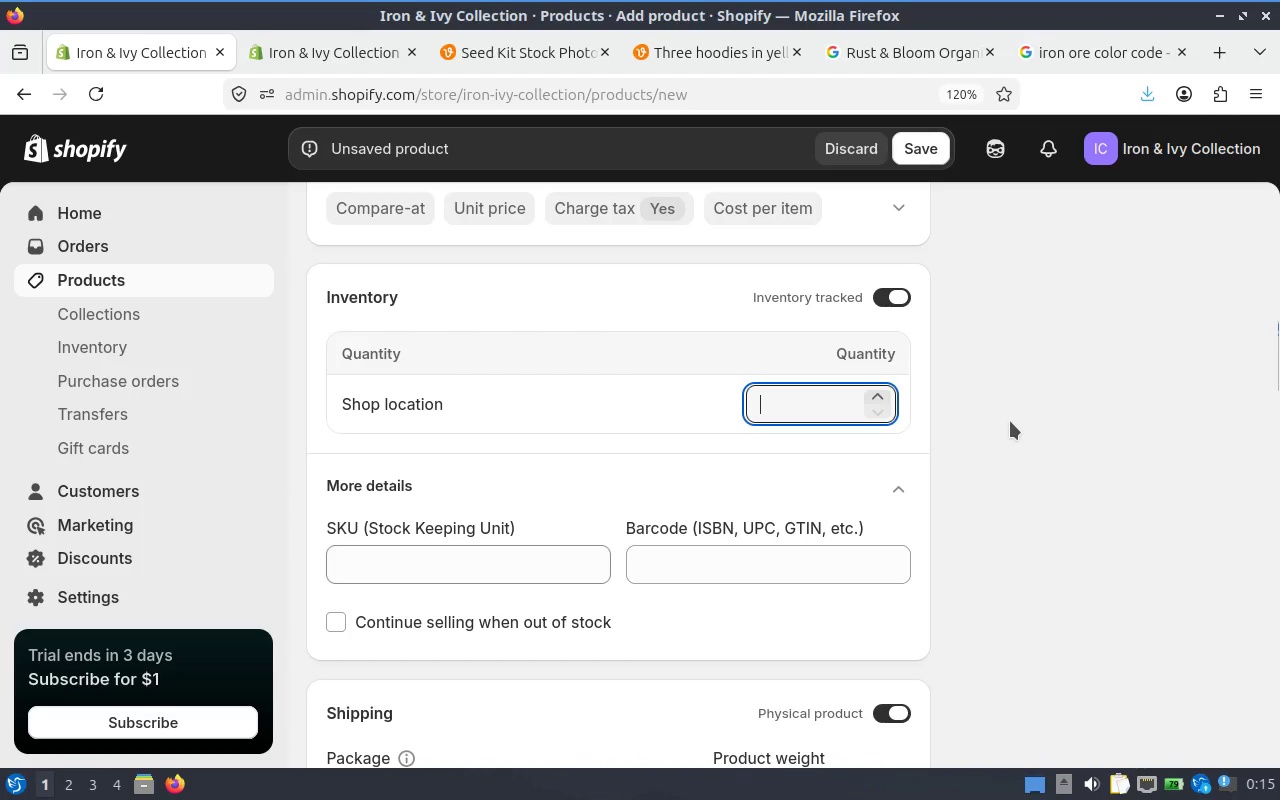 
left_click([1010, 421])
 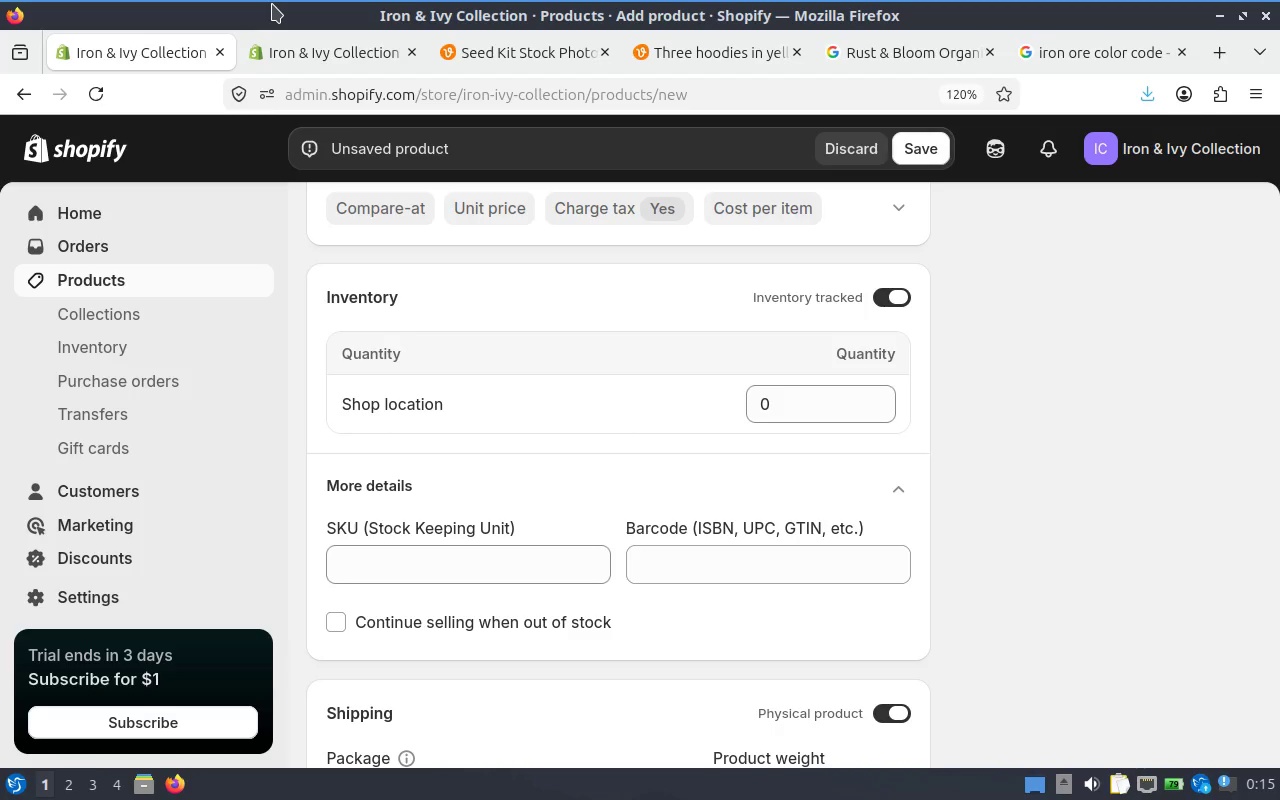 
wait(39.52)
 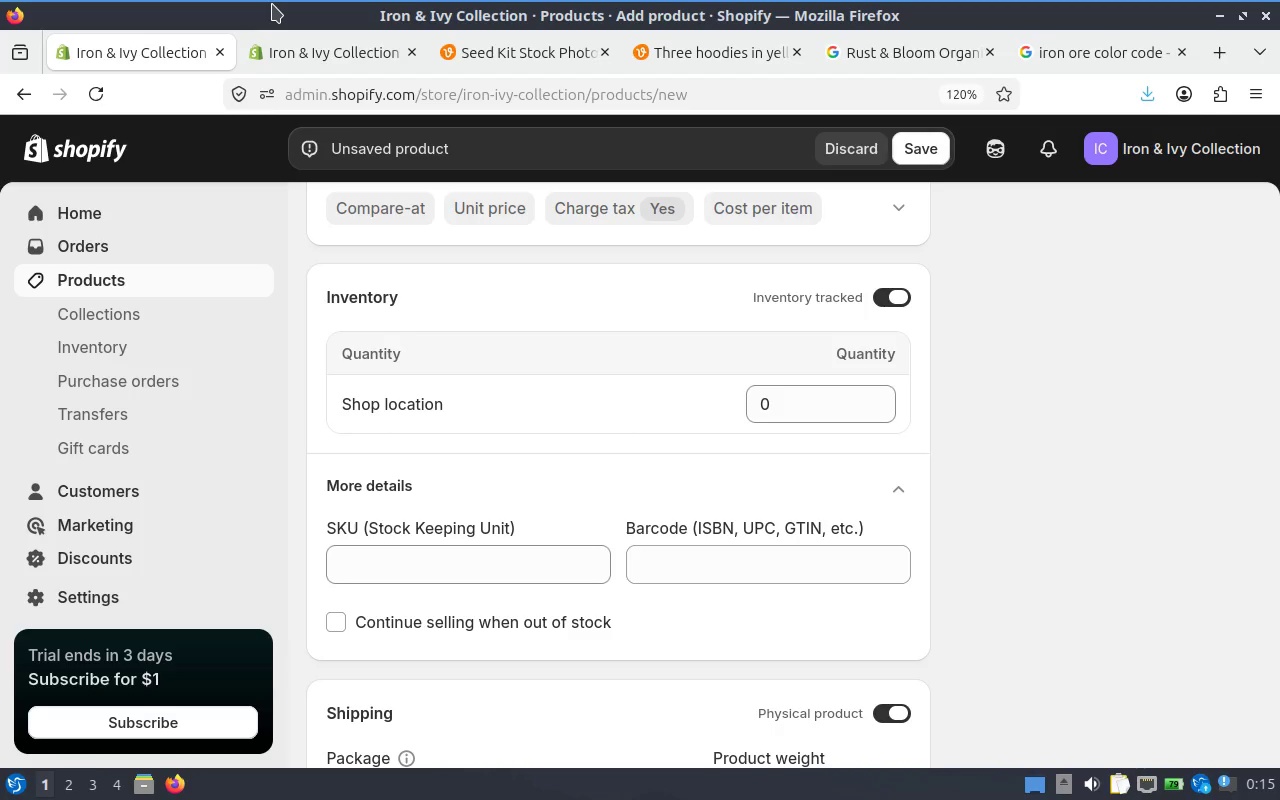 
scroll: coordinate [570, 477], scroll_direction: down, amount: 9.0
 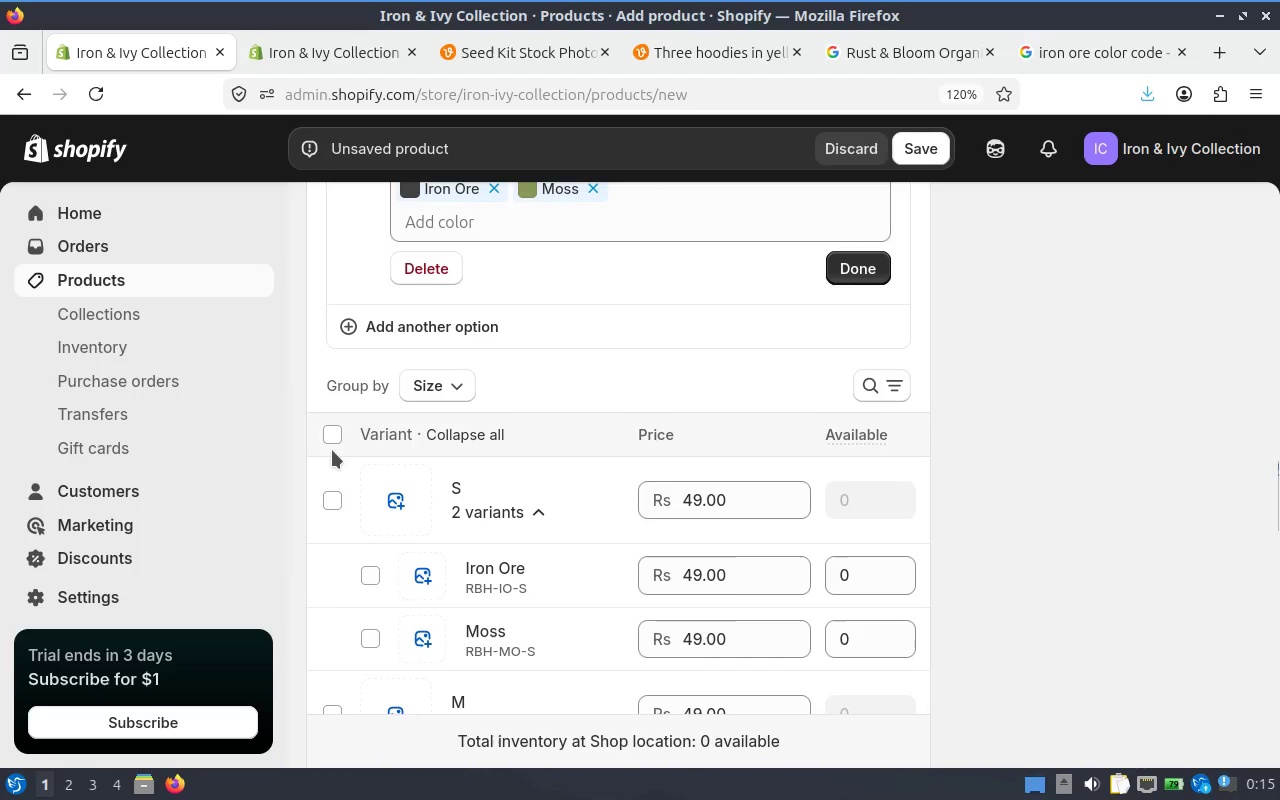 
left_click([324, 433])
 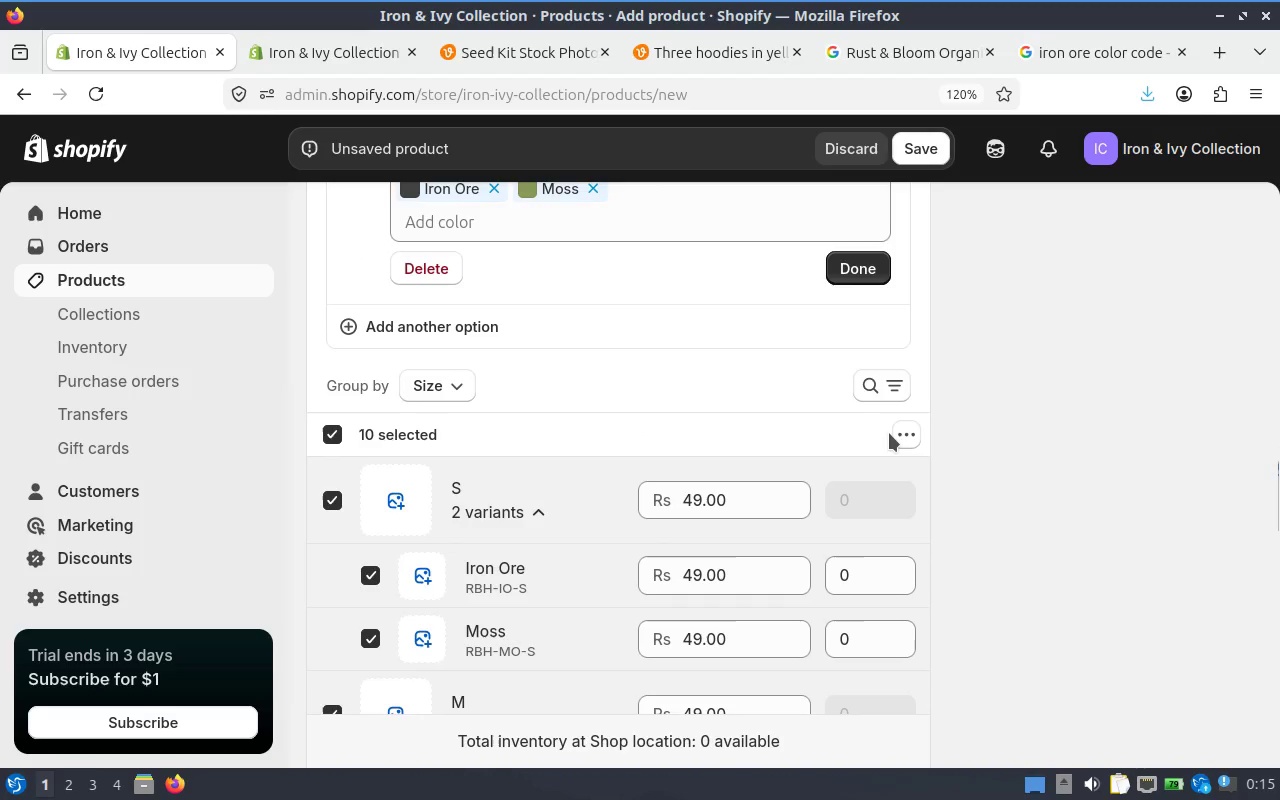 
left_click([900, 432])
 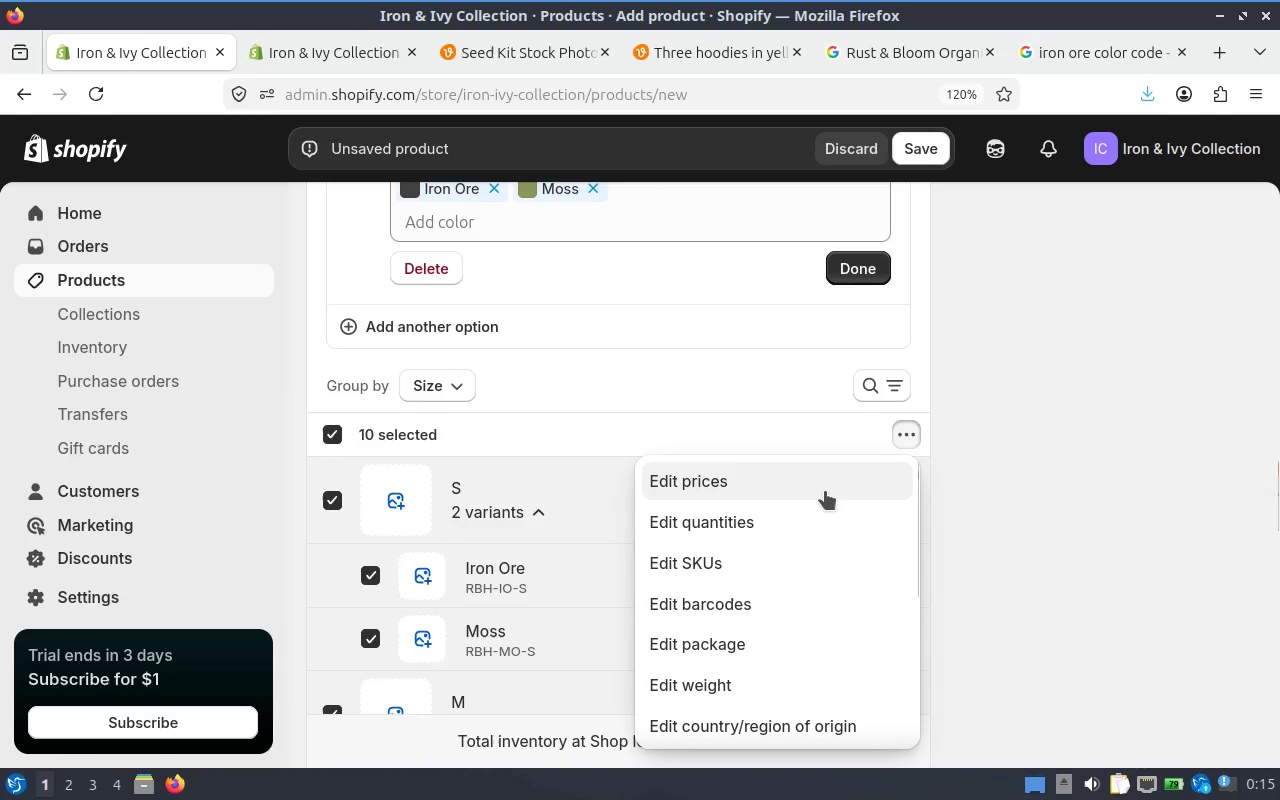 
scroll: coordinate [825, 492], scroll_direction: down, amount: 1.0
 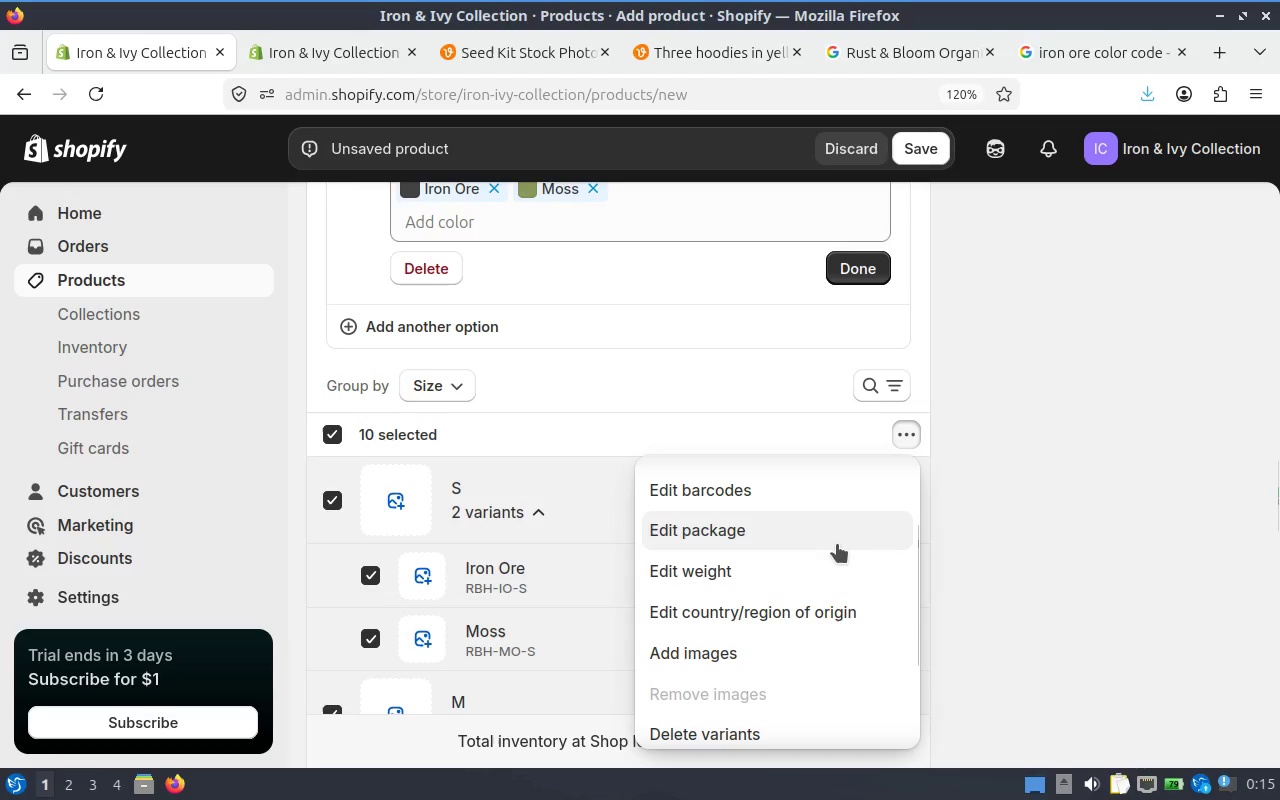 
scroll: coordinate [826, 533], scroll_direction: up, amount: 2.0
 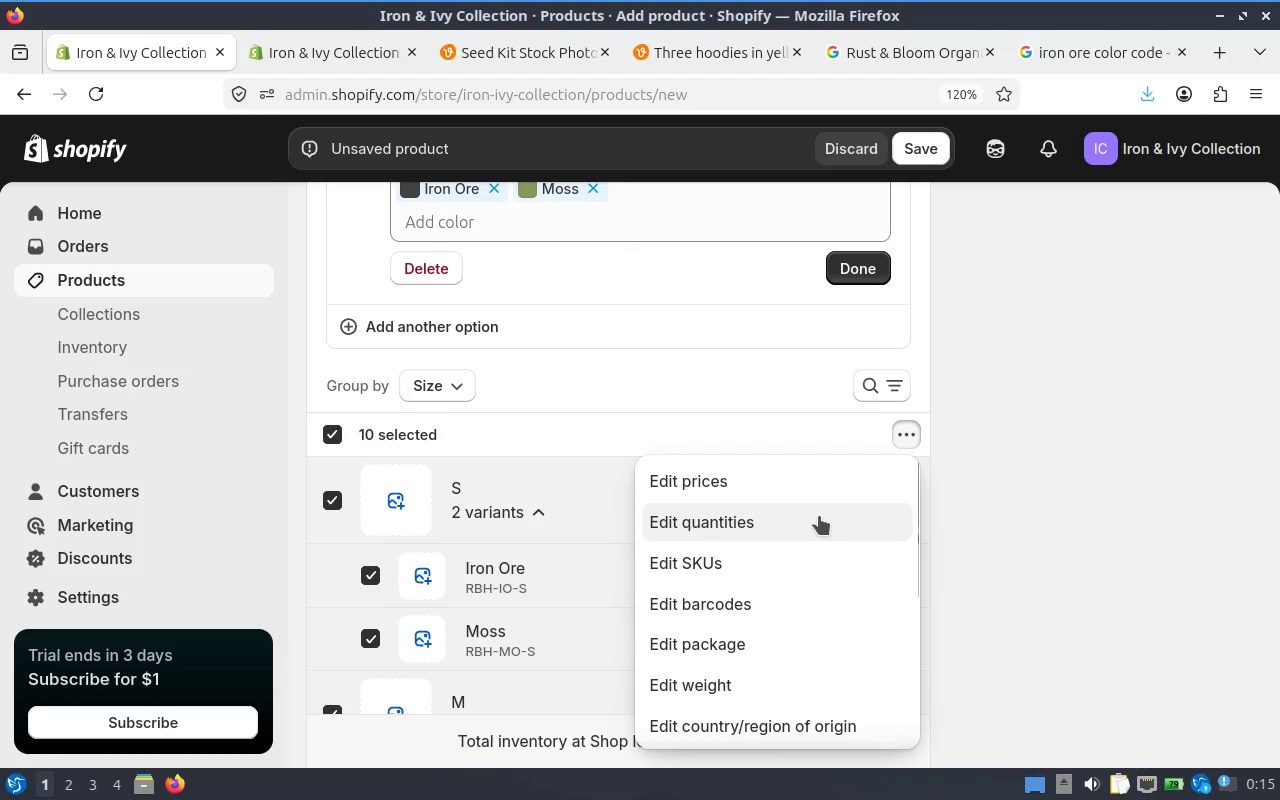 
left_click([819, 516])
 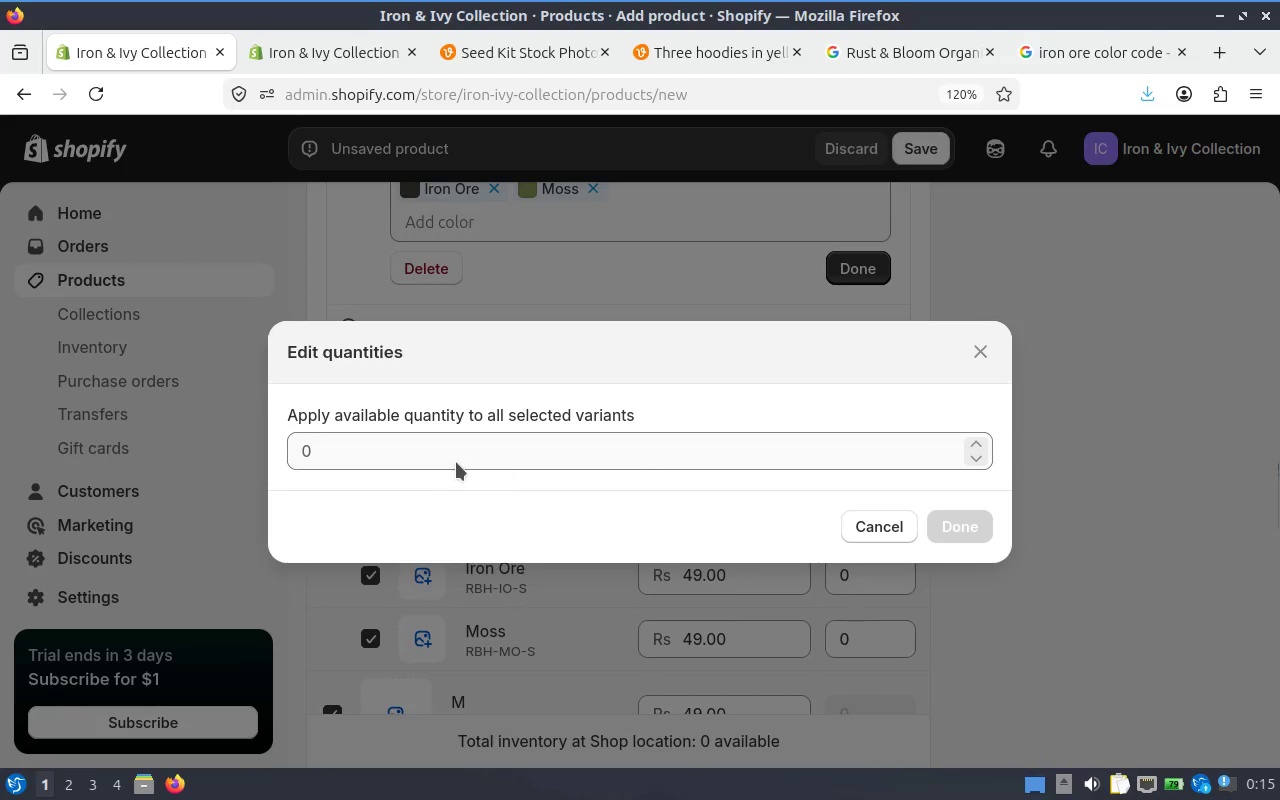 
left_click([475, 449])
 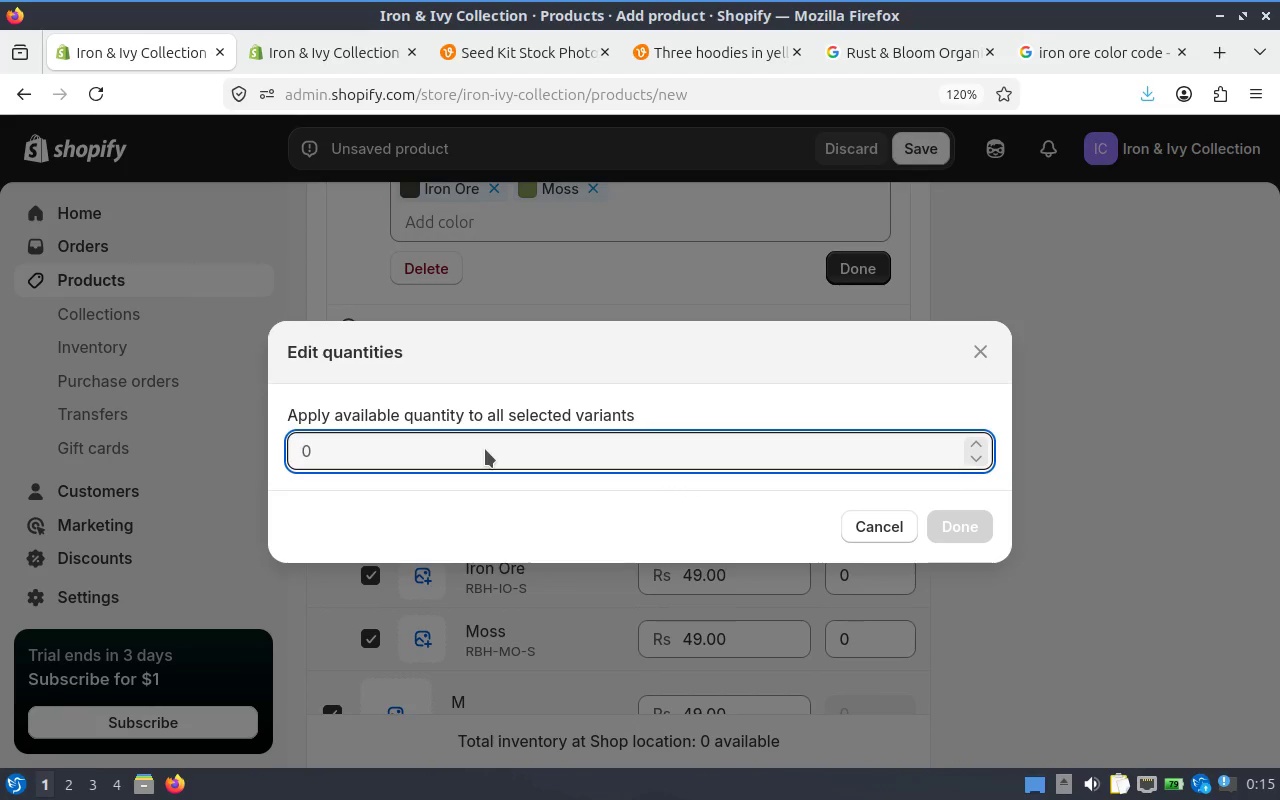 
key(CapsLock)
 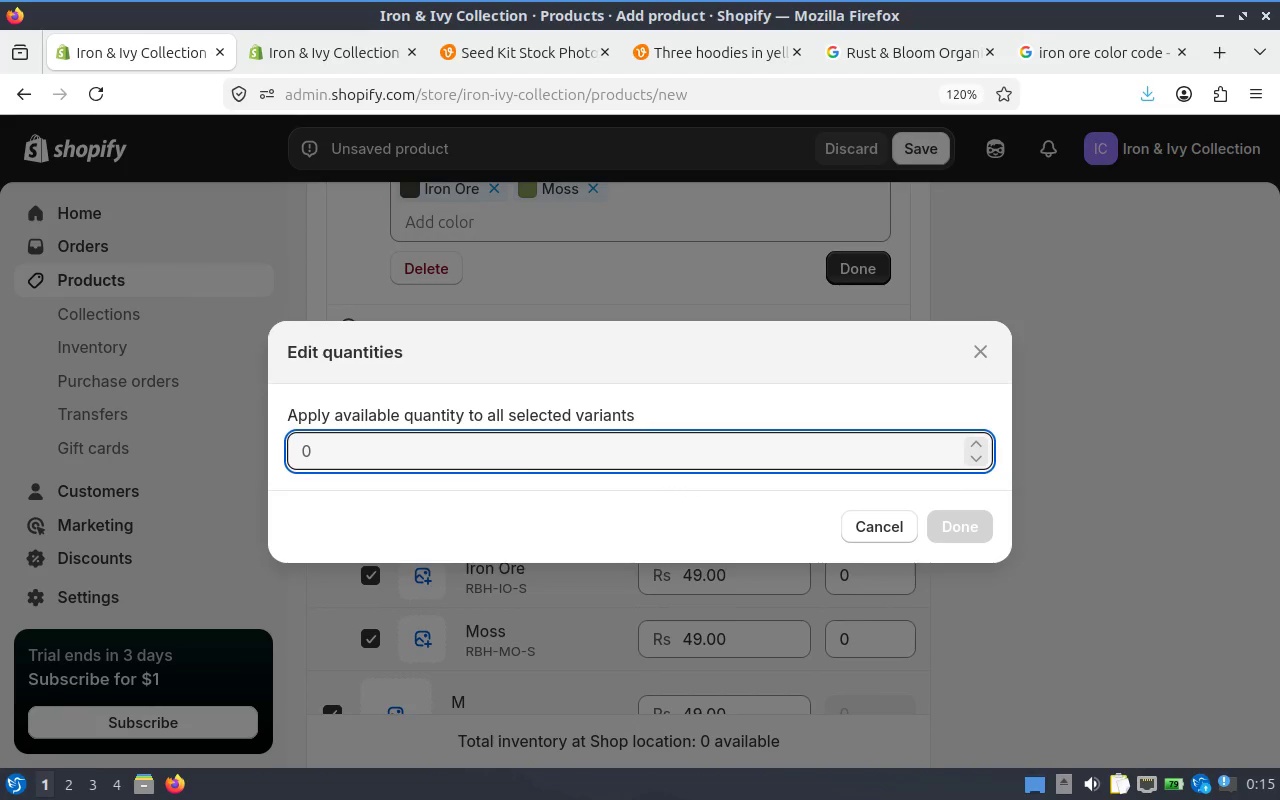 
key(Shift+ShiftLeft)
 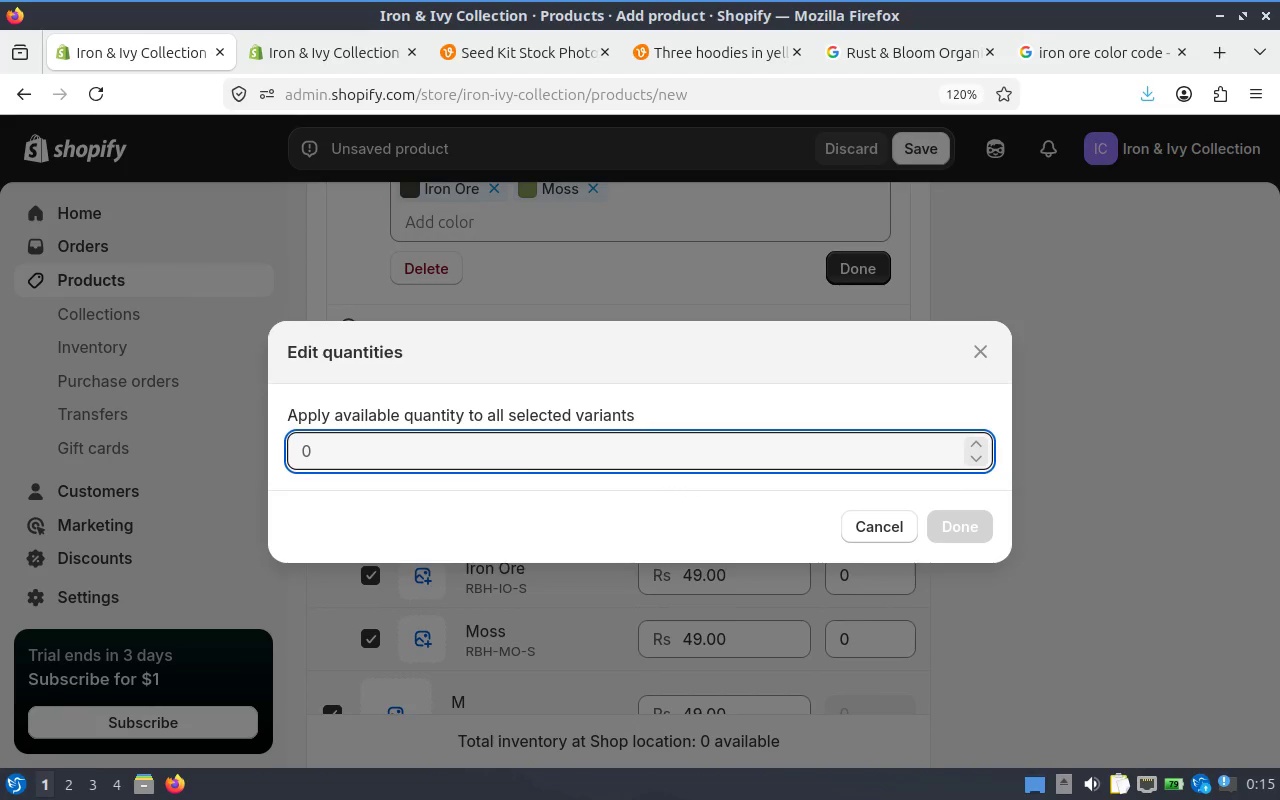 
key(1)
 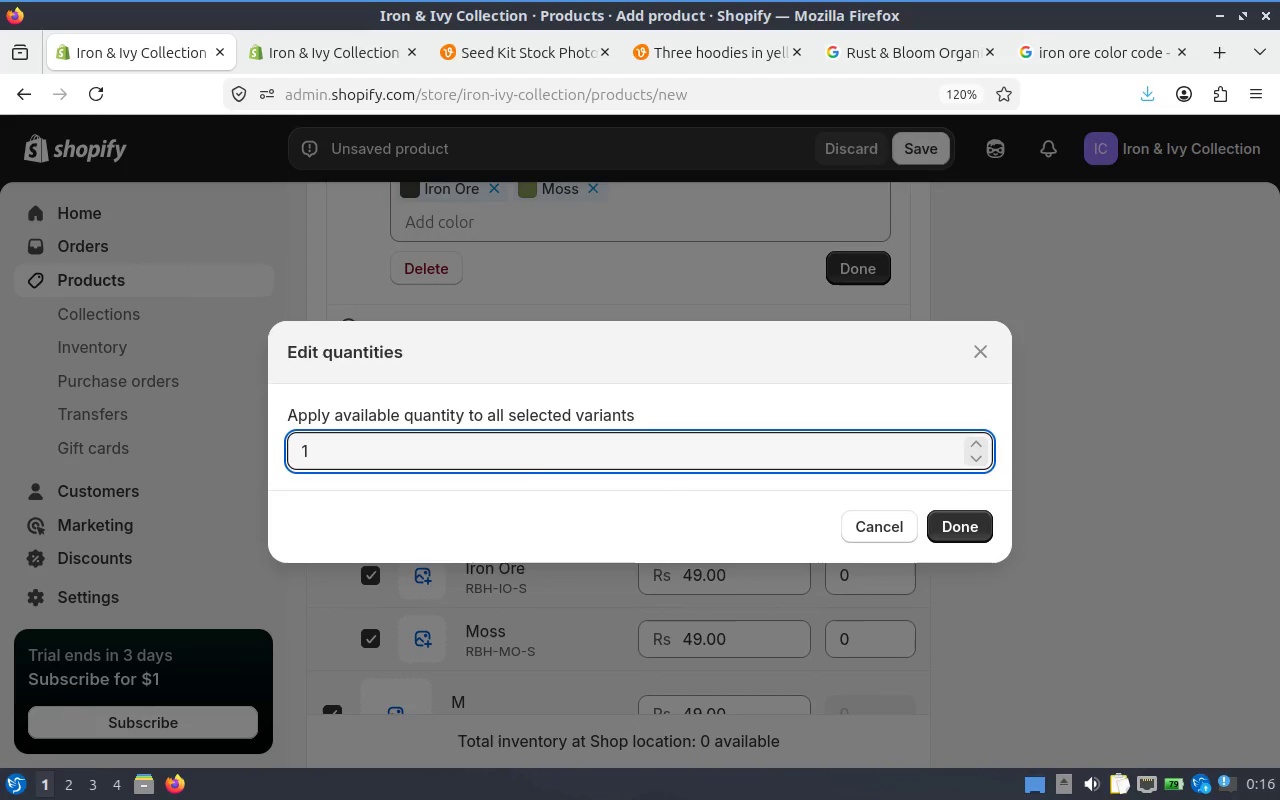 
type(00)
 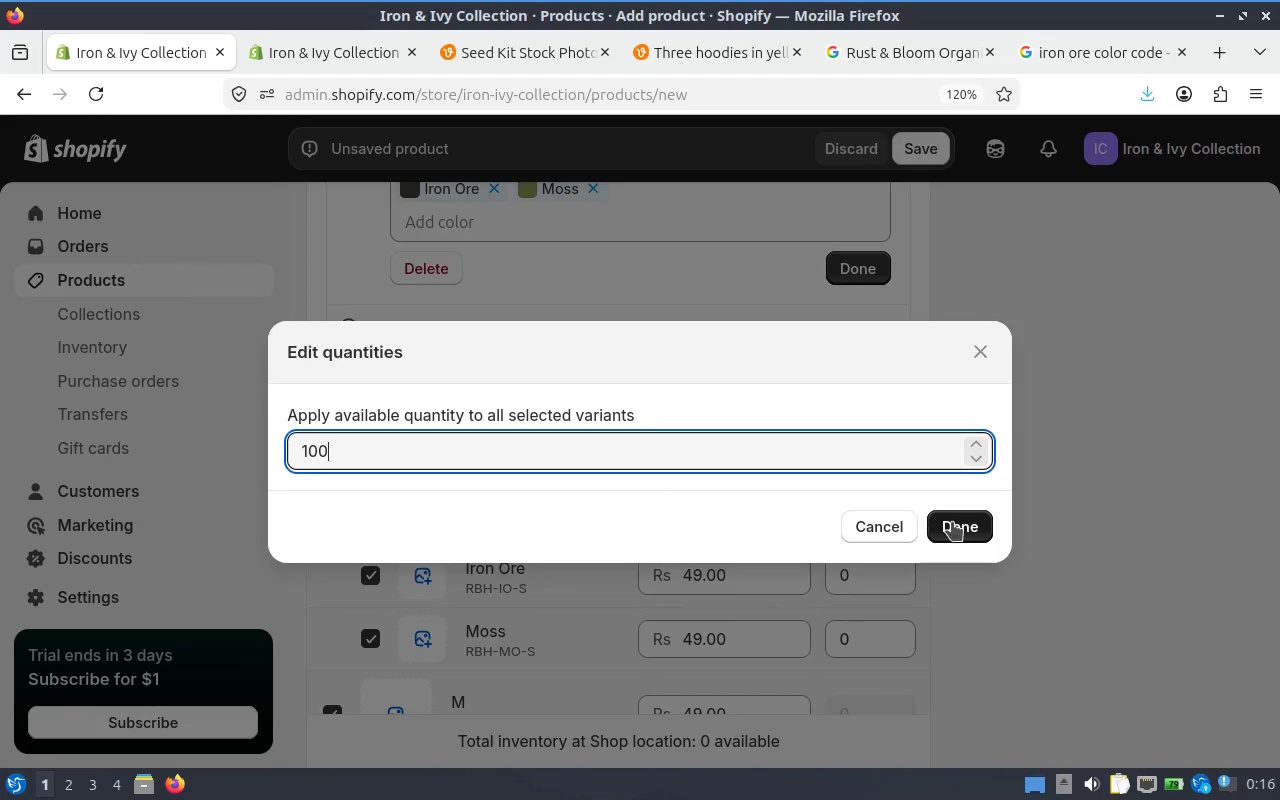 
left_click([961, 522])
 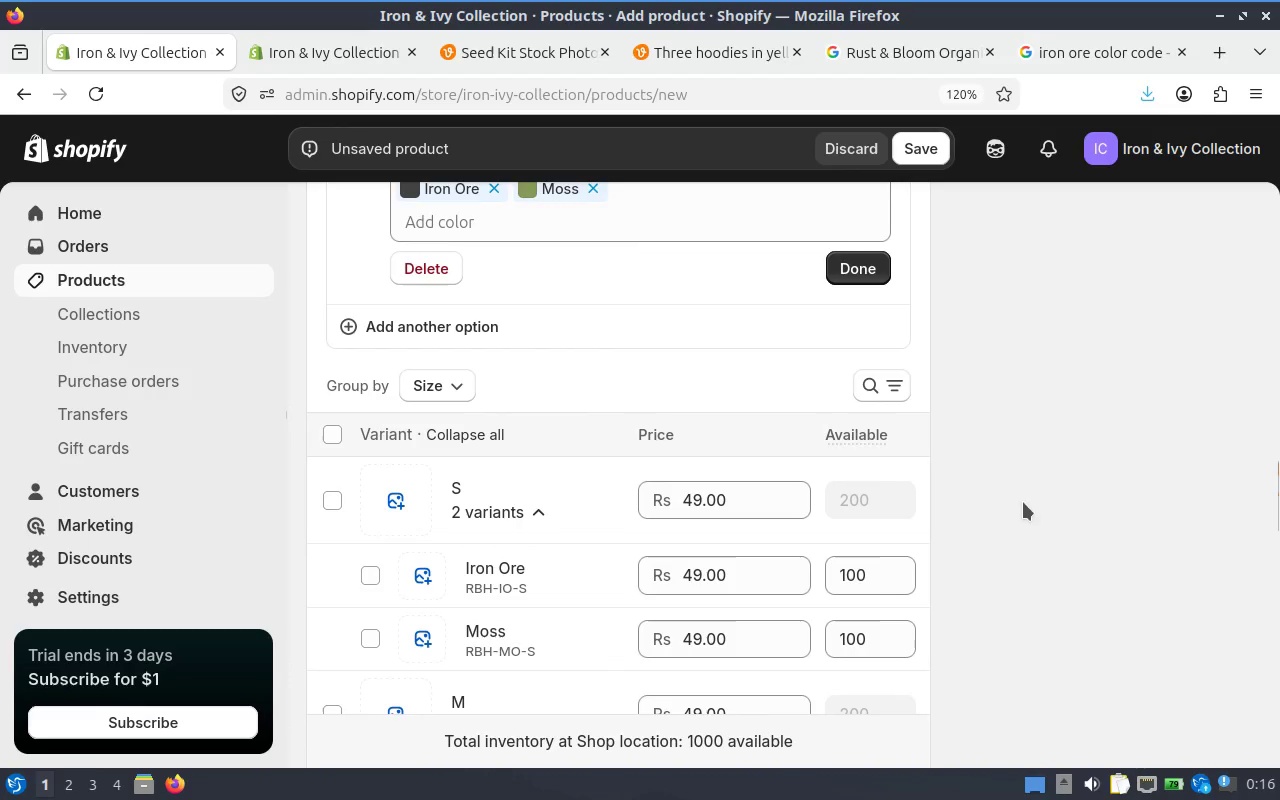 
scroll: coordinate [889, 503], scroll_direction: down, amount: 1.0
 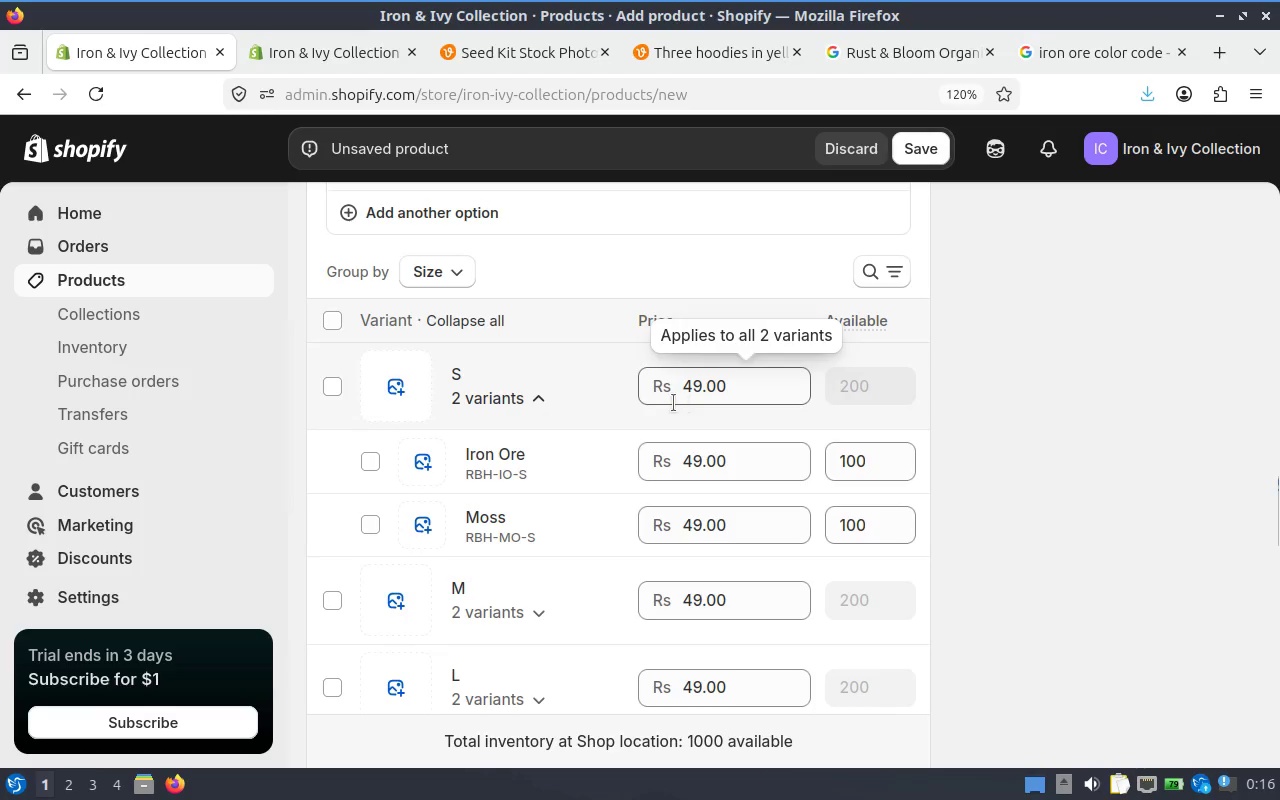 
left_click([531, 402])
 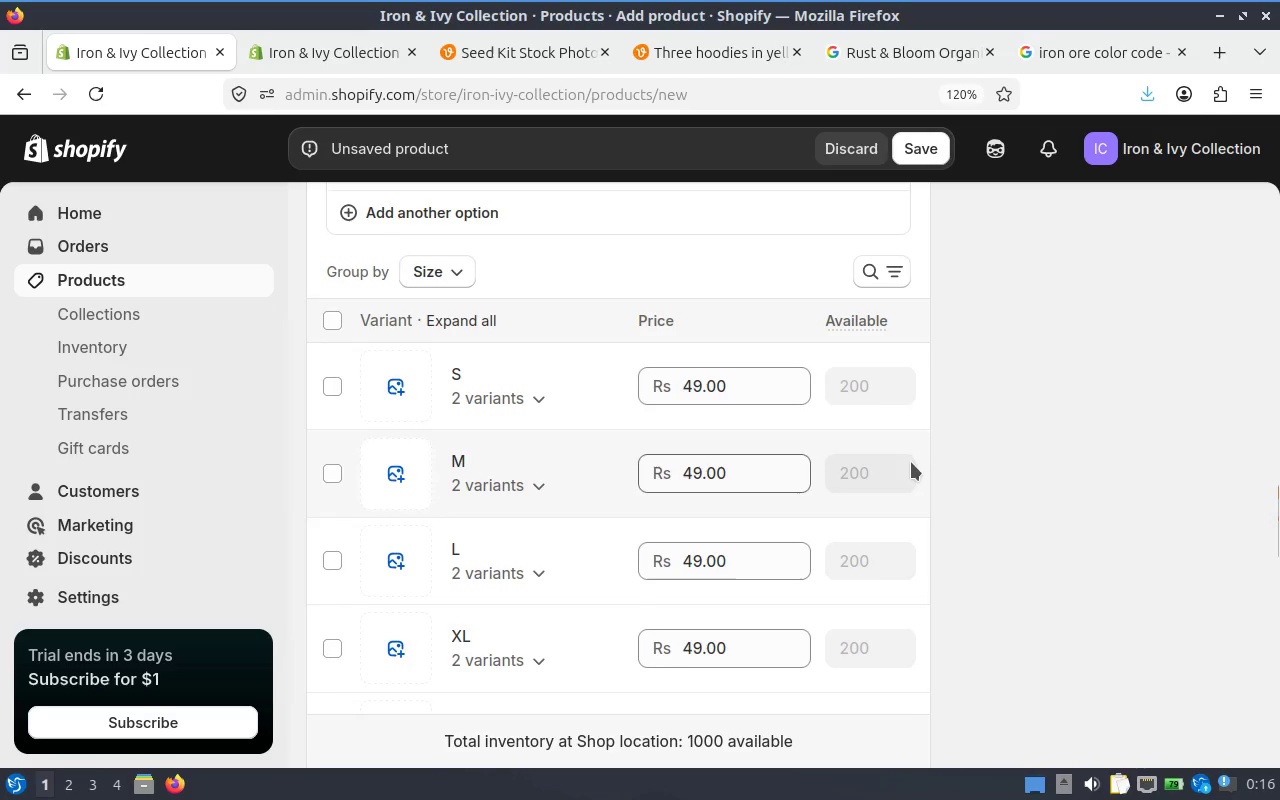 
scroll: coordinate [999, 459], scroll_direction: up, amount: 3.0
 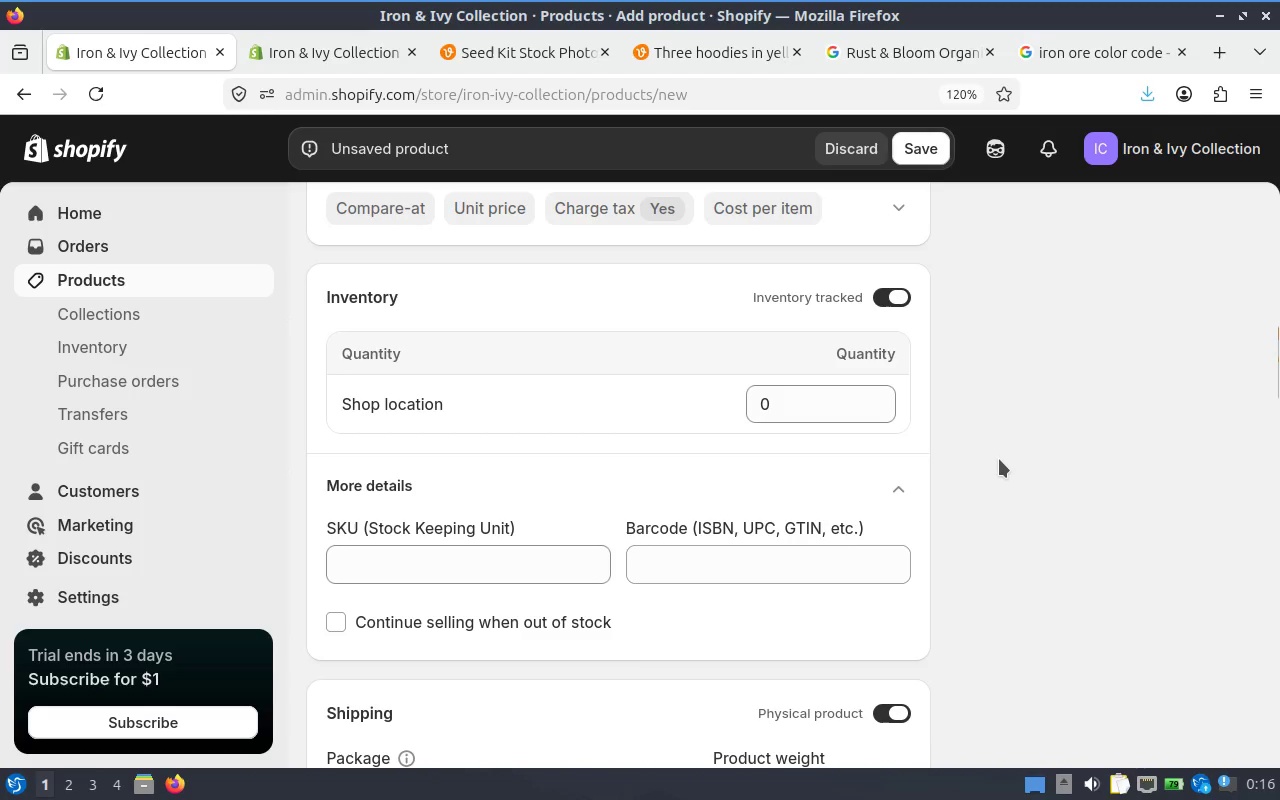 
left_click([998, 459])
 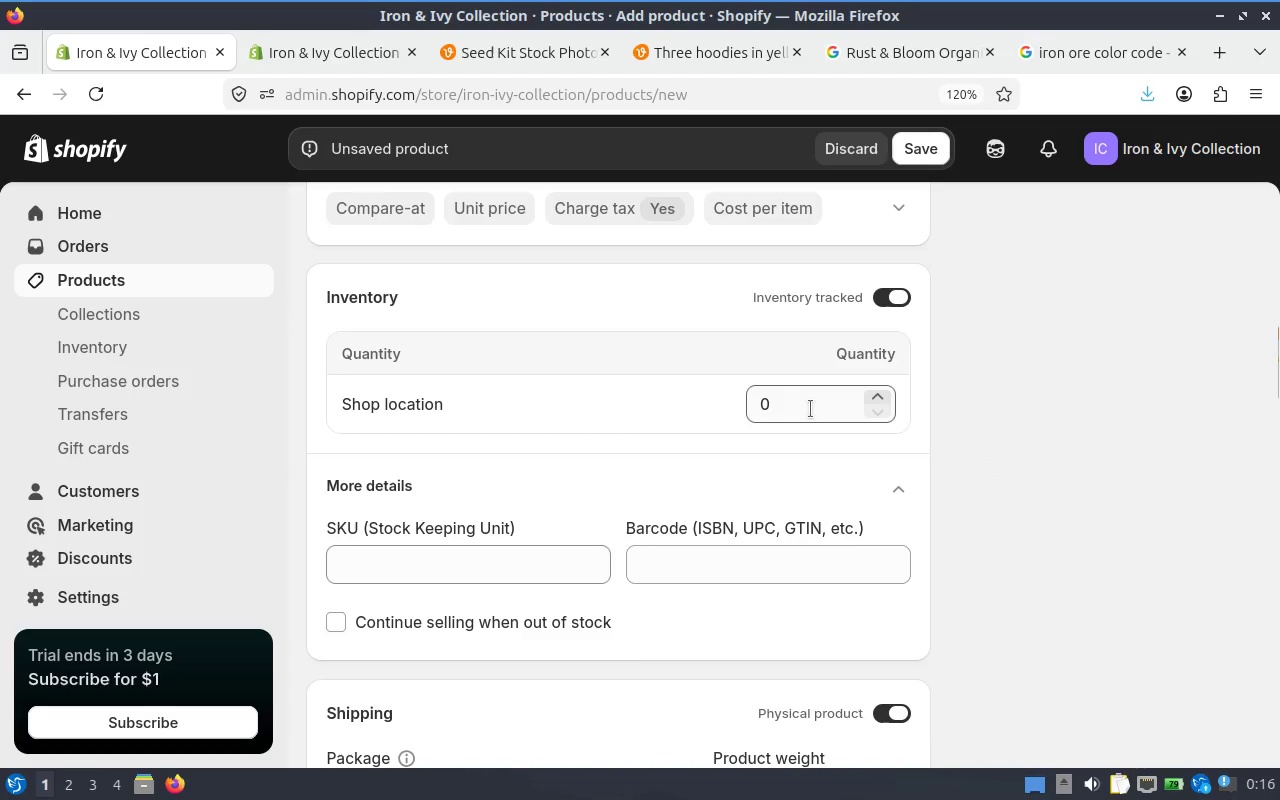 
scroll: coordinate [930, 463], scroll_direction: down, amount: 21.0
 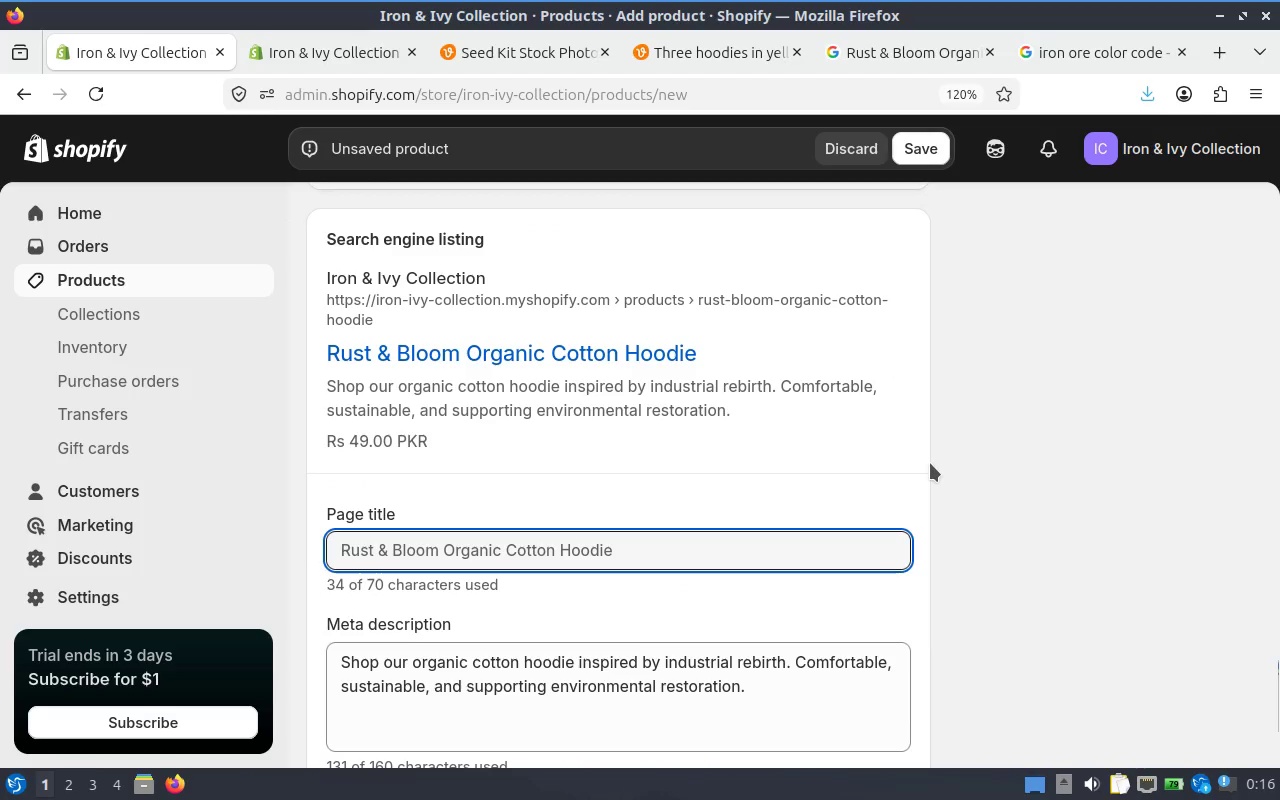 
scroll: coordinate [930, 463], scroll_direction: none, amount: 0.0